 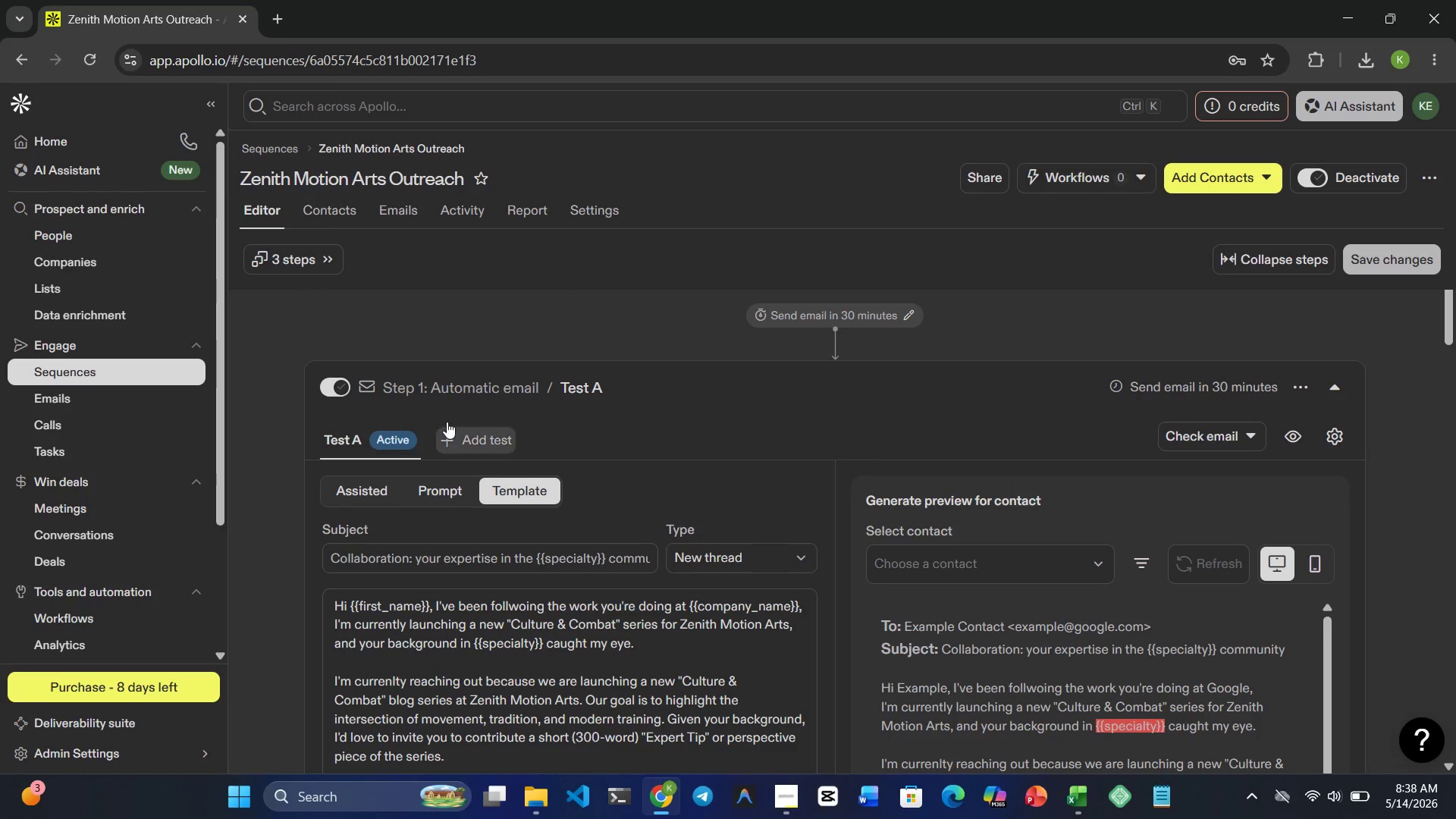 
scroll: coordinate [423, 388], scroll_direction: down, amount: 2.0
 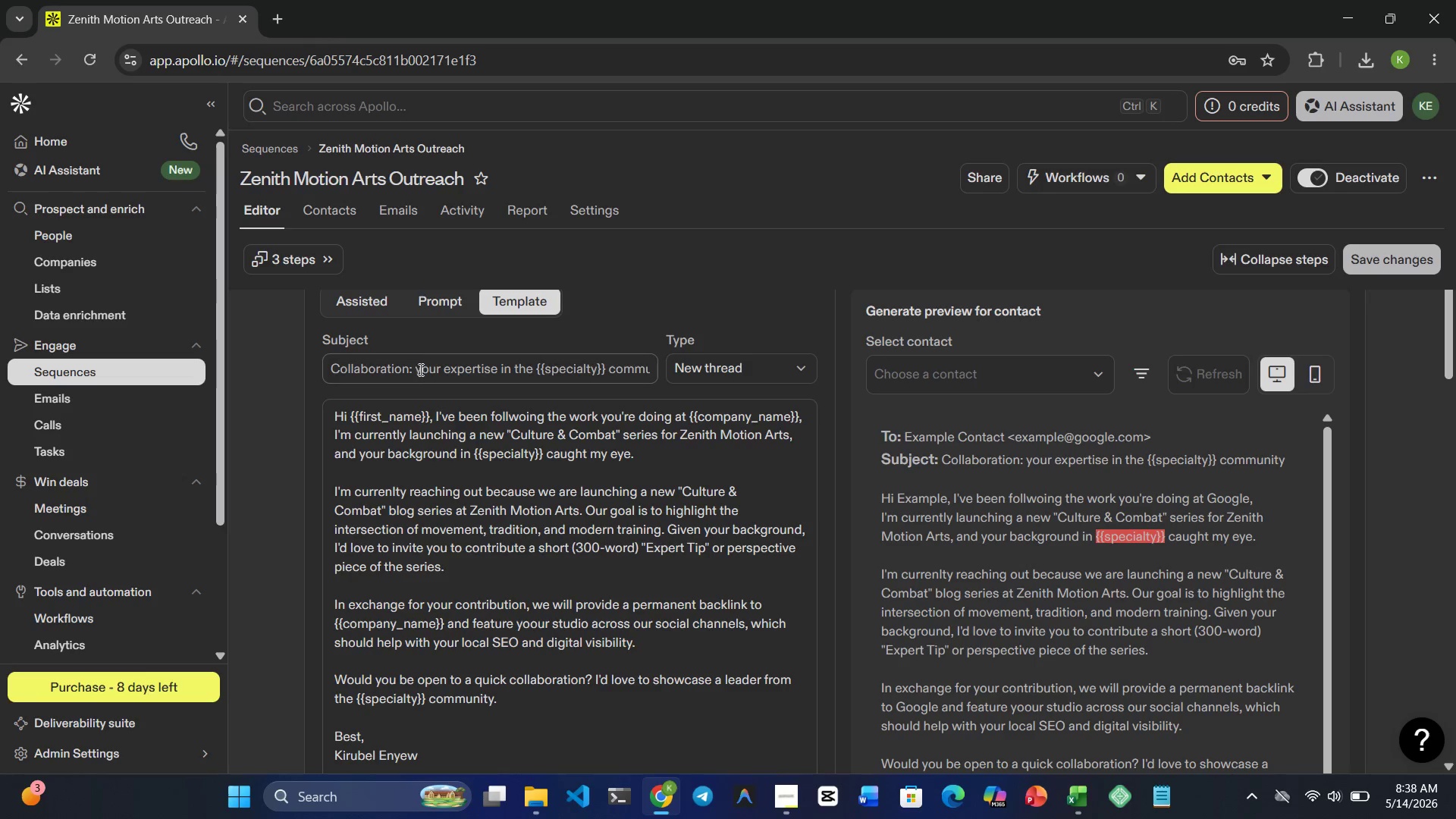 
scroll: coordinate [406, 411], scroll_direction: up, amount: 5.0
 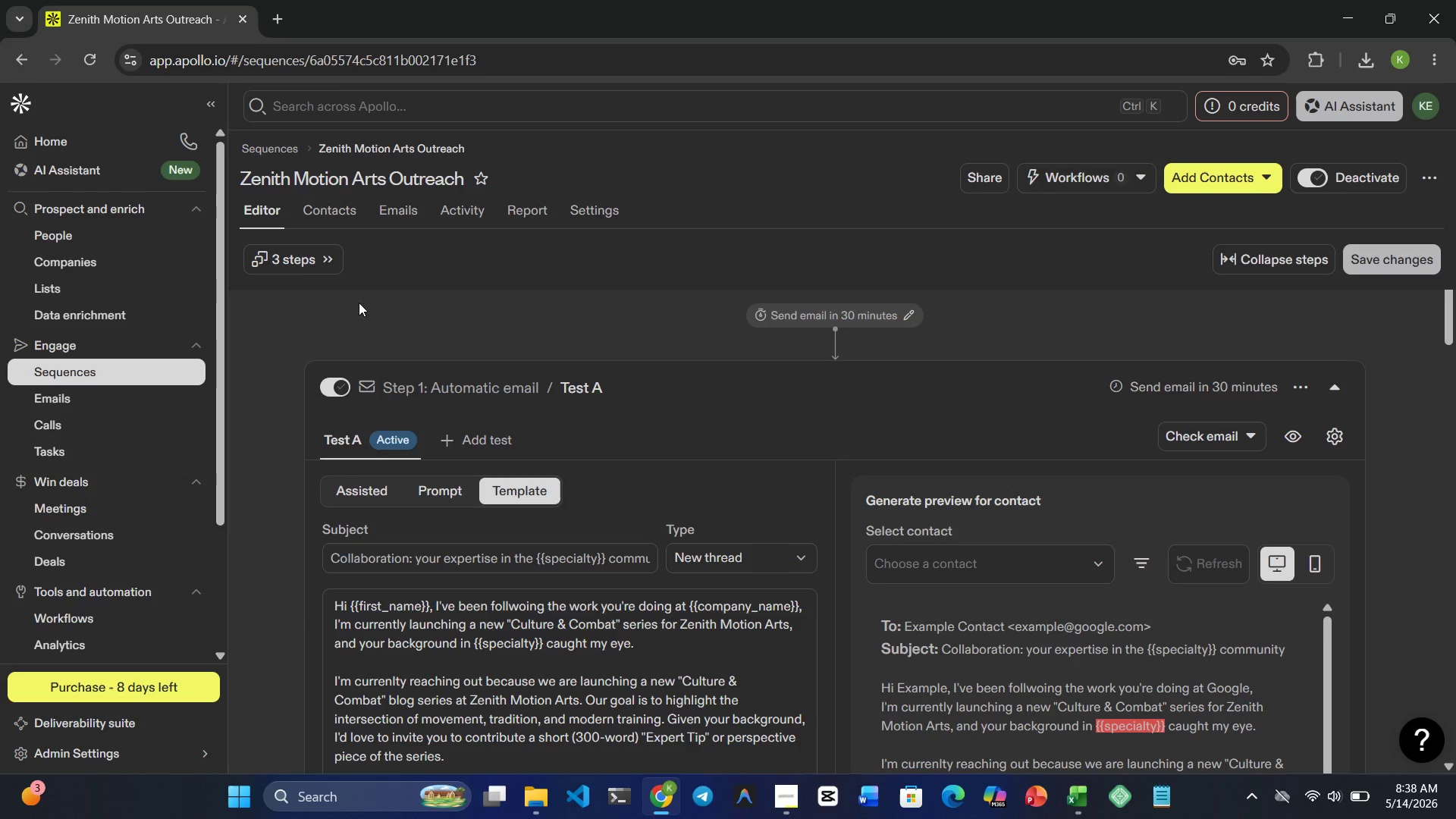 
left_click([293, 248])
 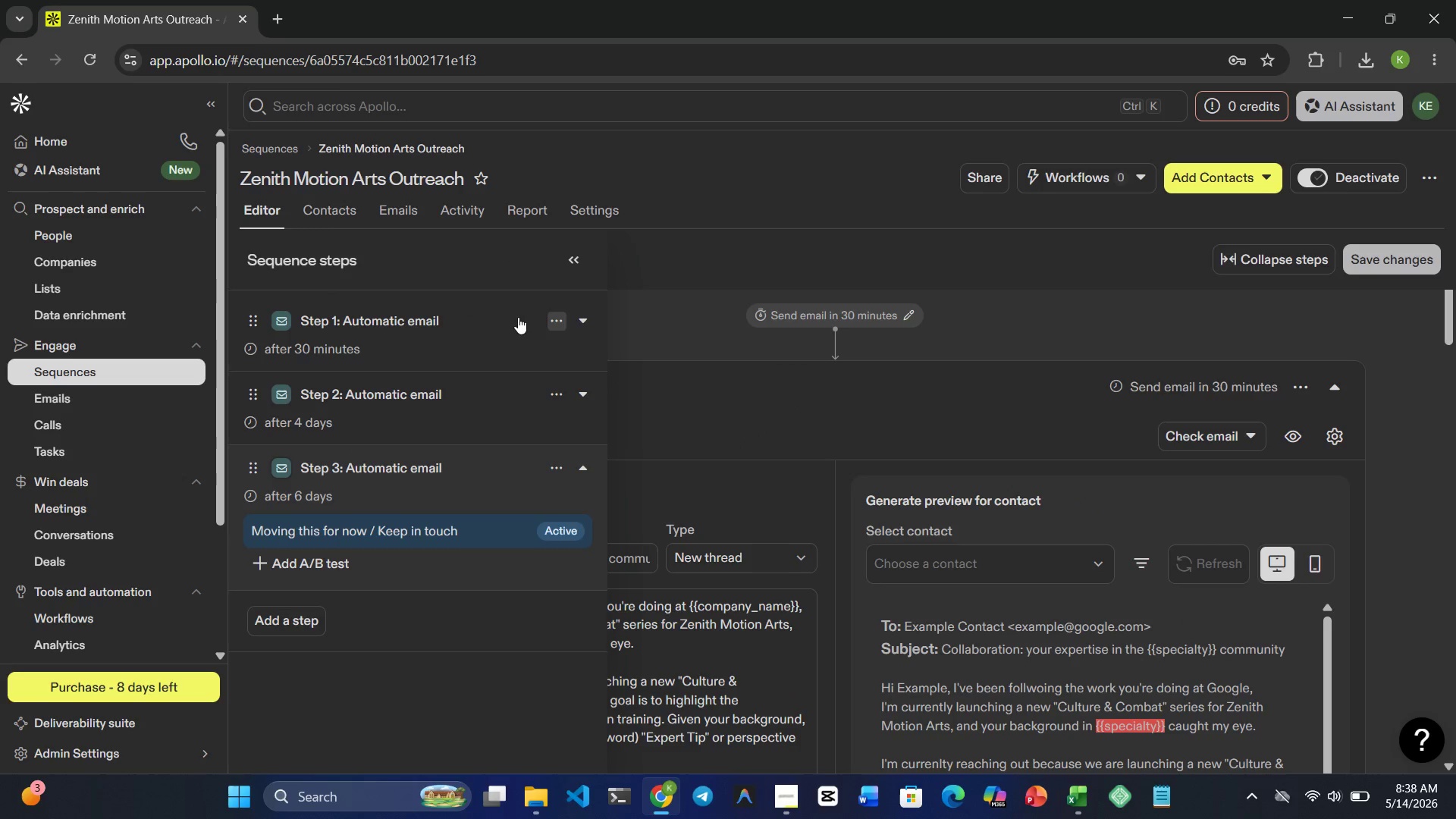 
left_click([435, 316])
 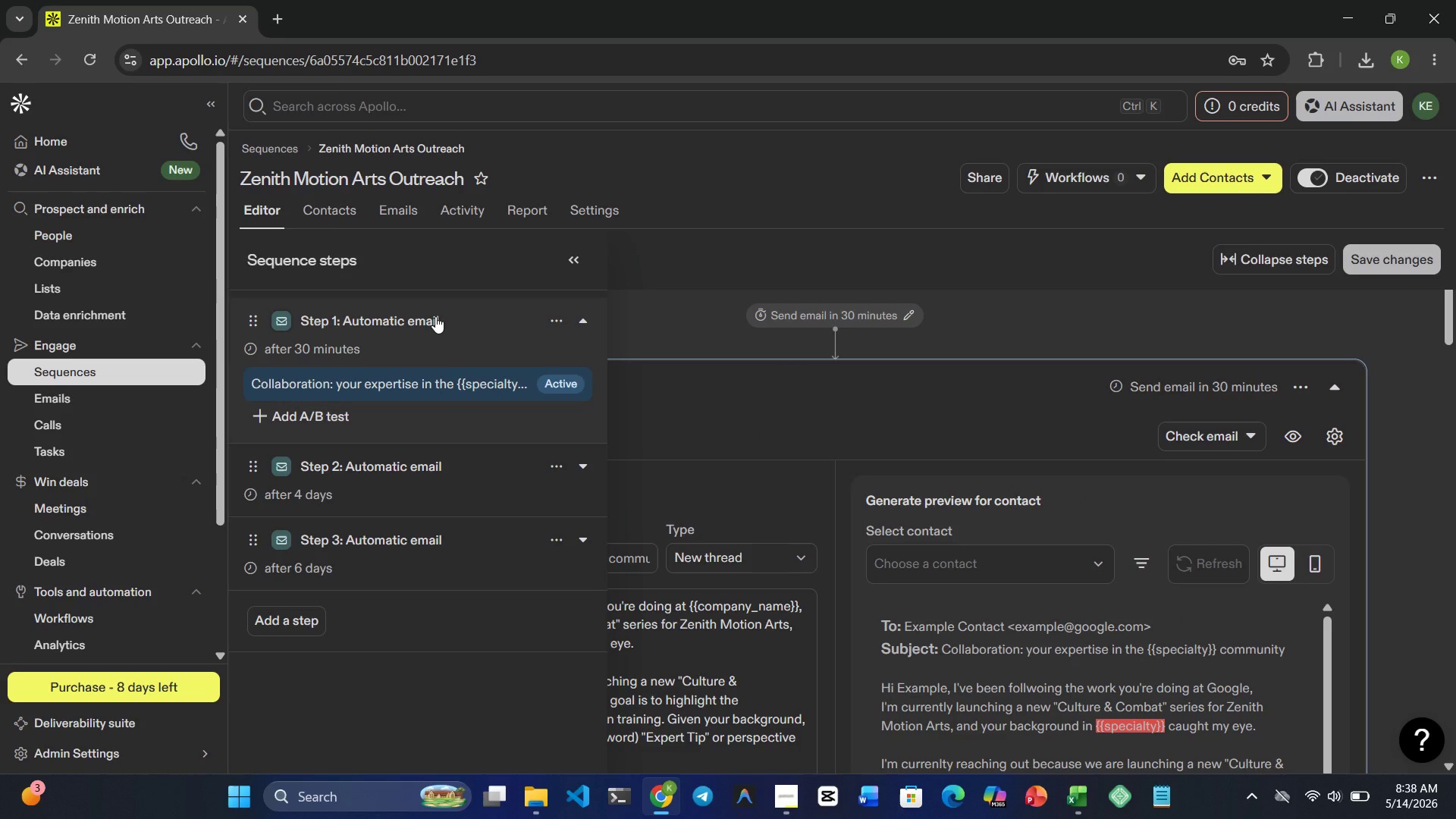 
key(PrintScreen)
 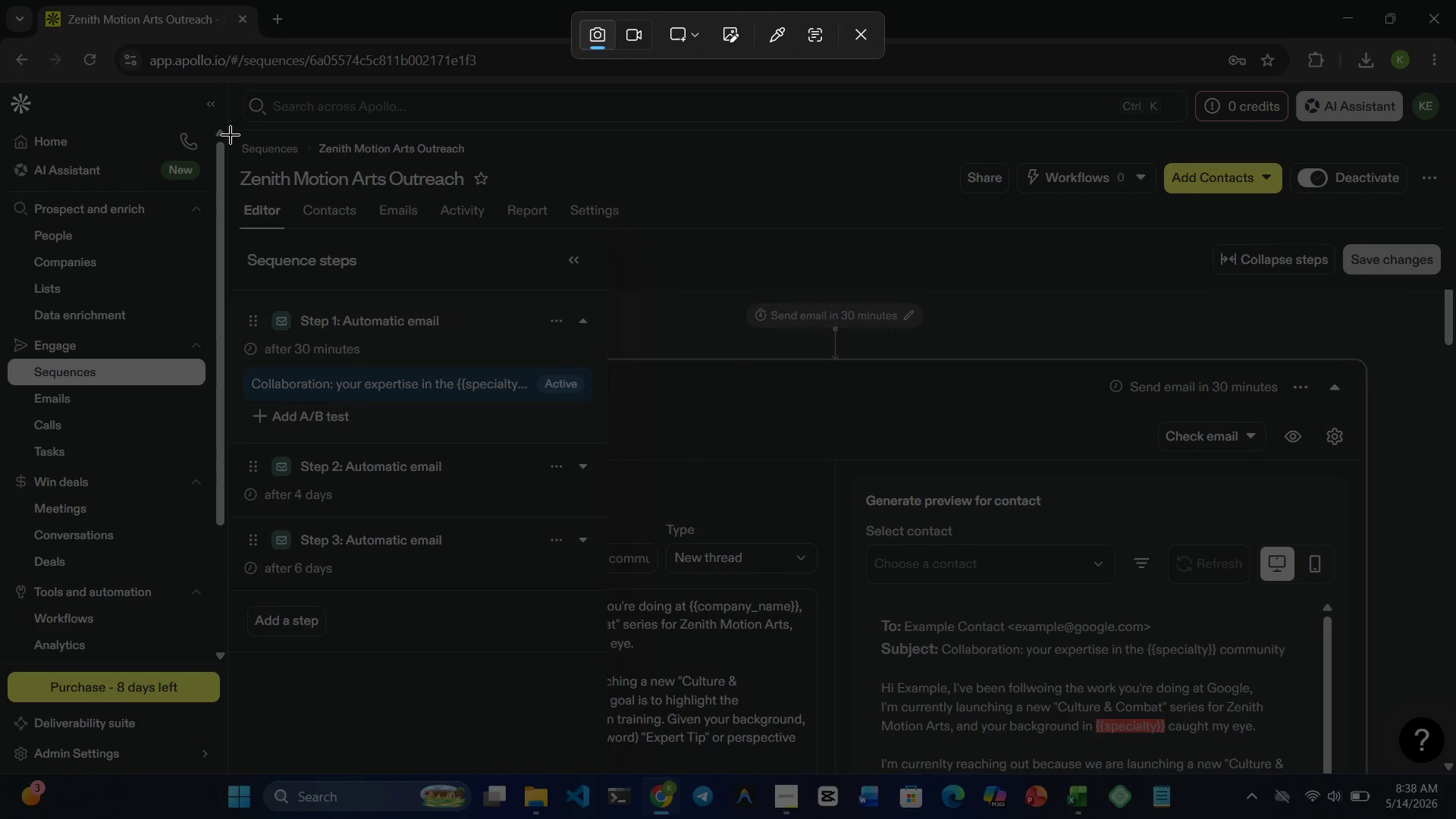 
left_click_drag(start_coordinate=[231, 134], to_coordinate=[598, 684])
 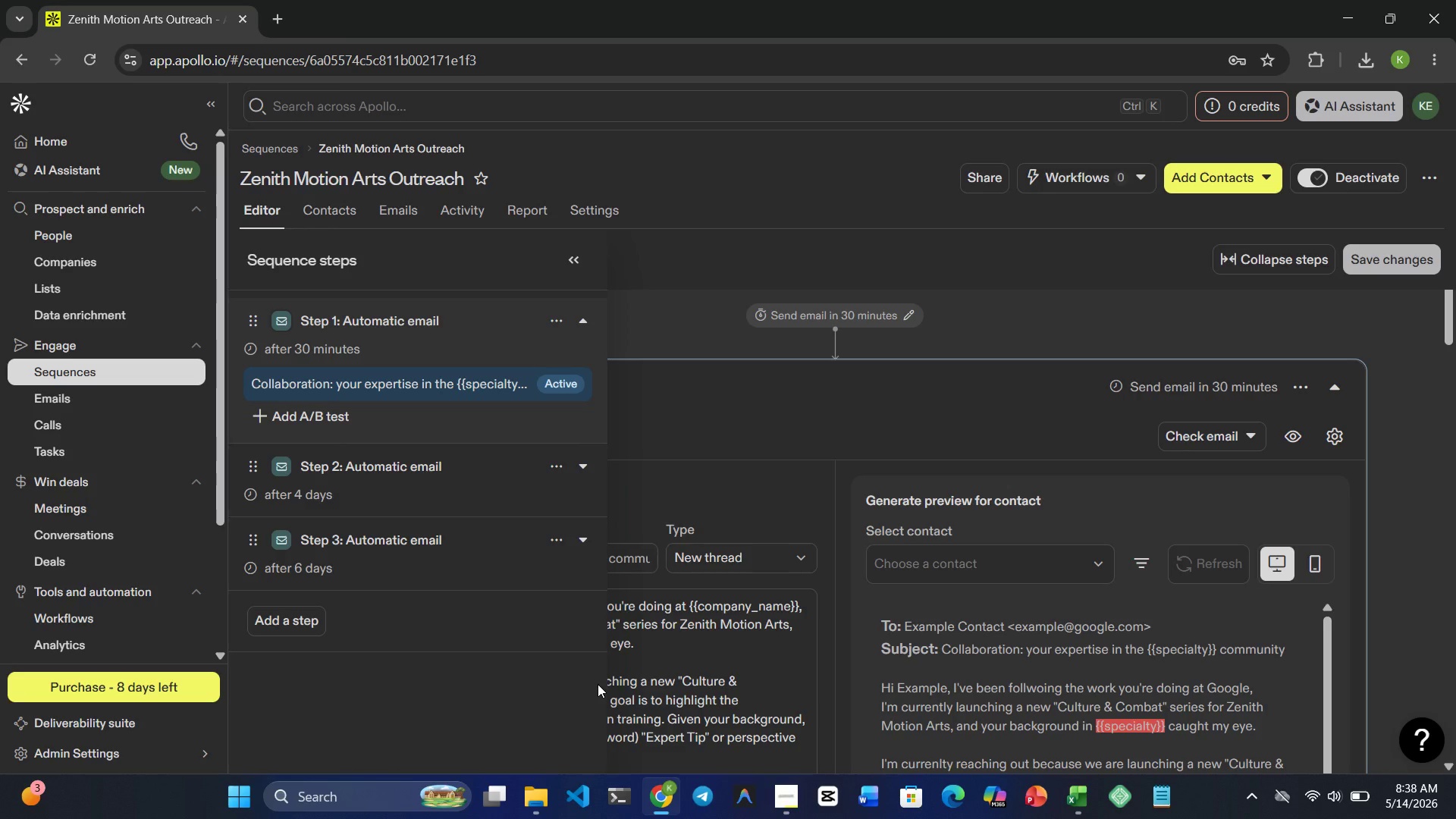 
key(Meta+1)
 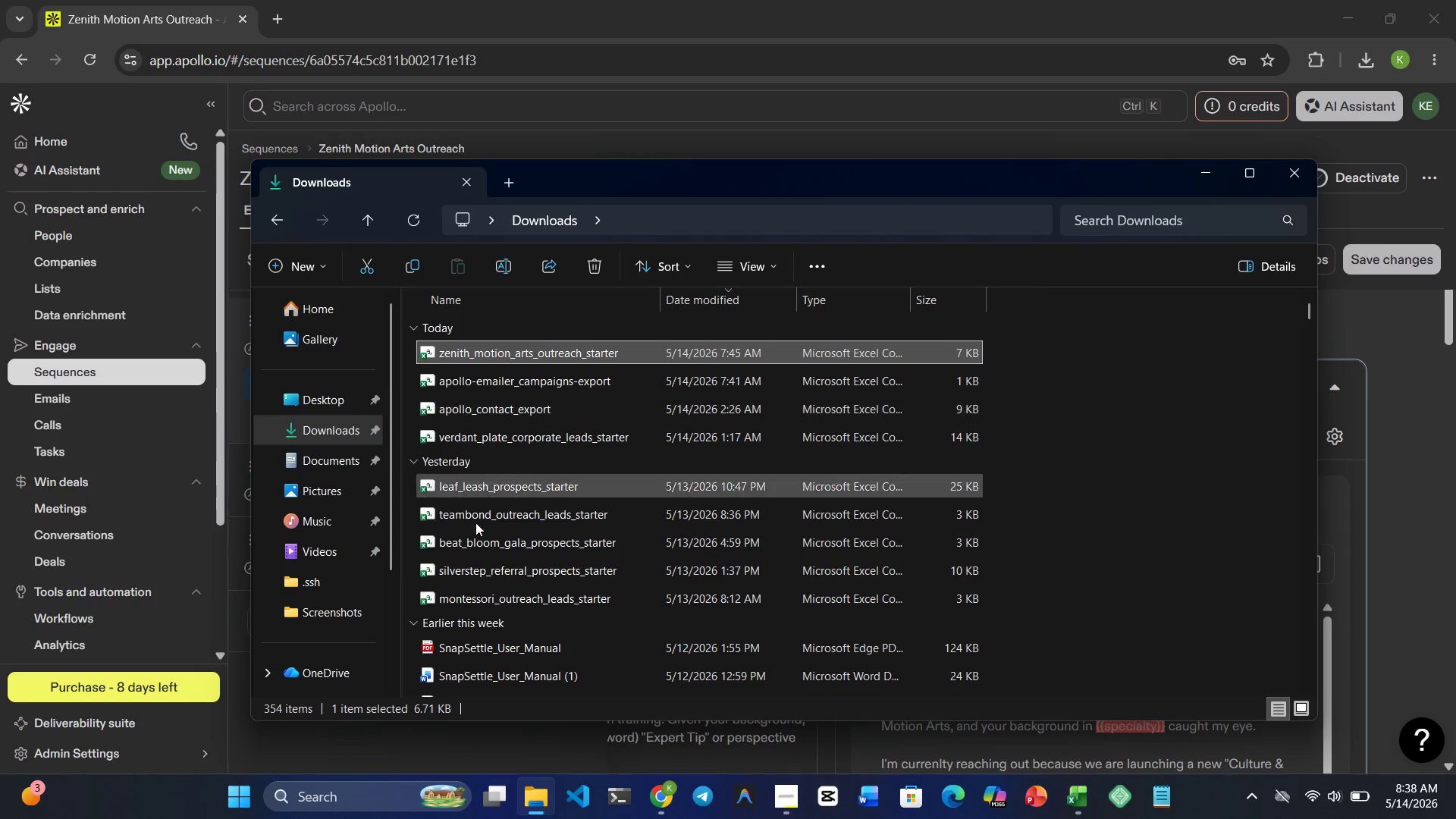 
left_click([338, 617])
 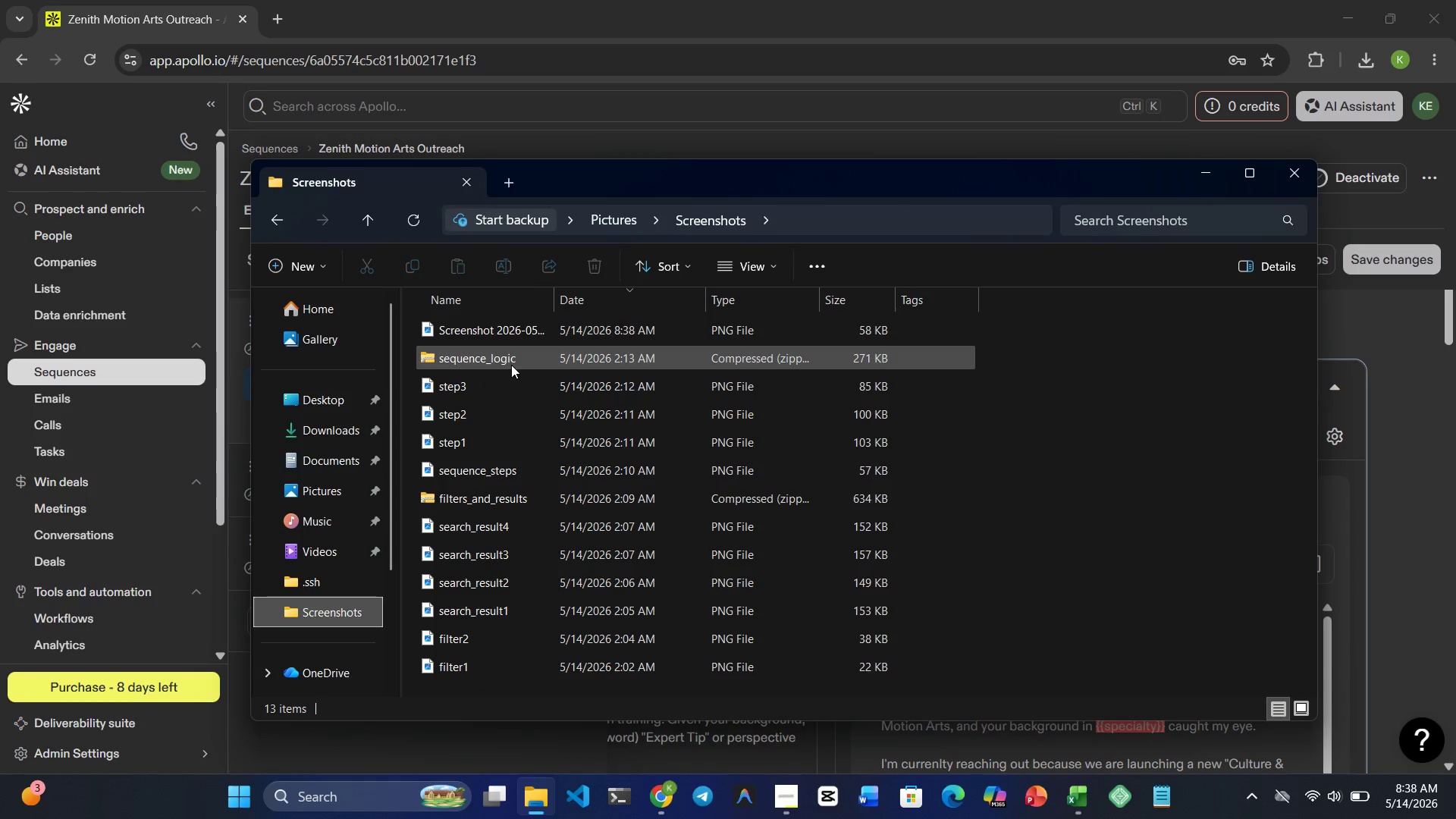 
left_click([512, 359])
 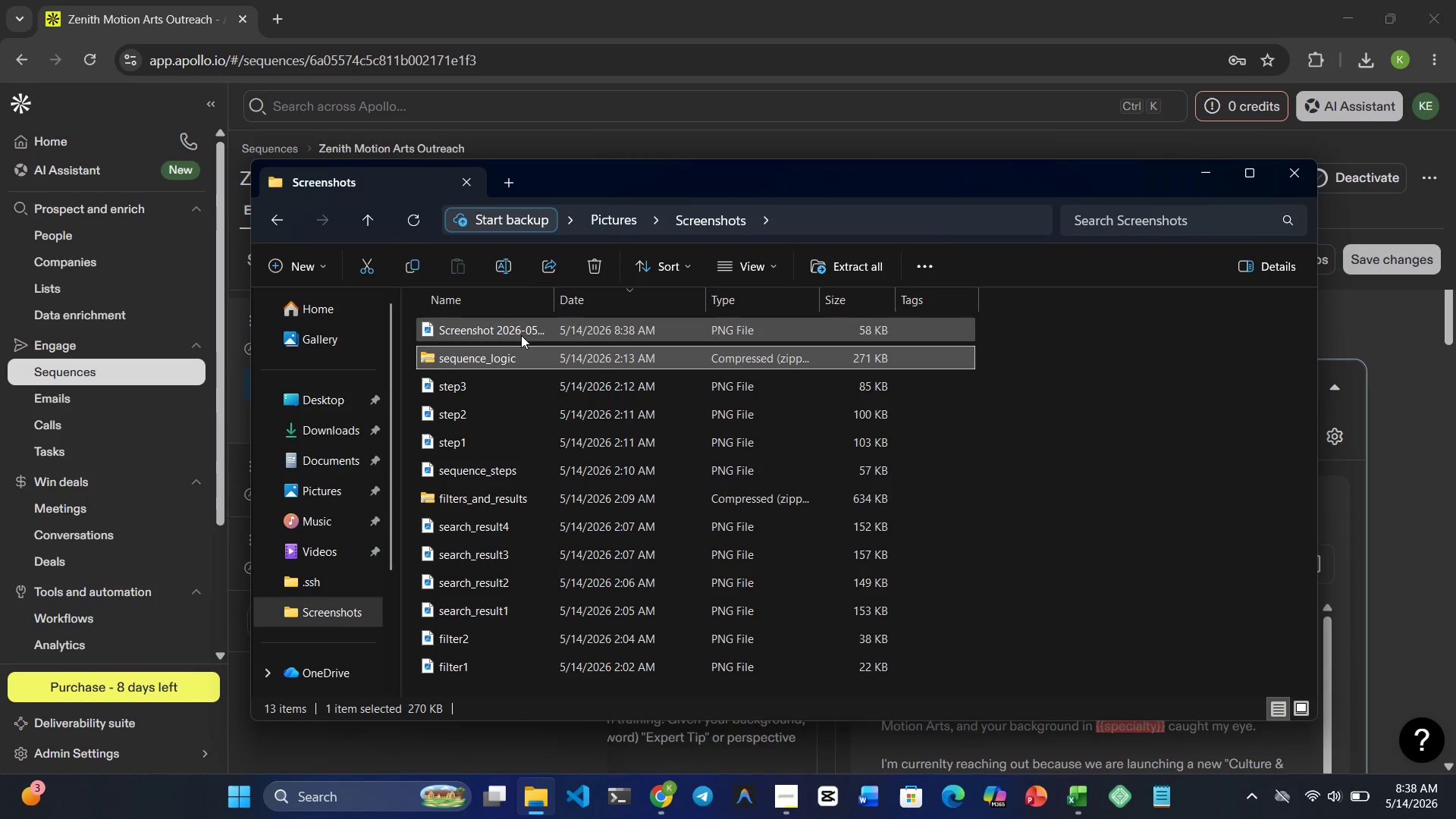 
left_click([521, 332])
 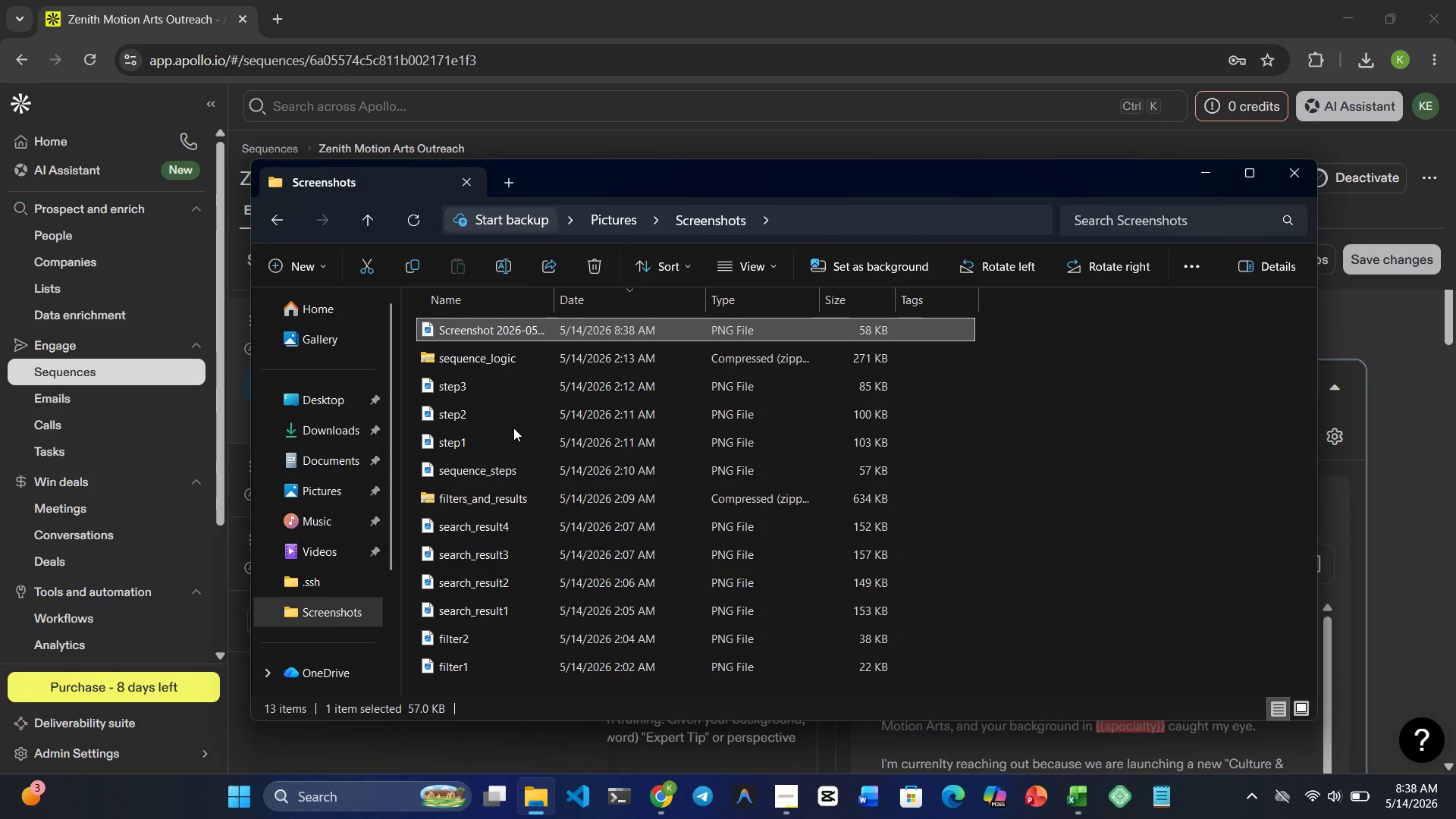 
left_click([528, 364])
 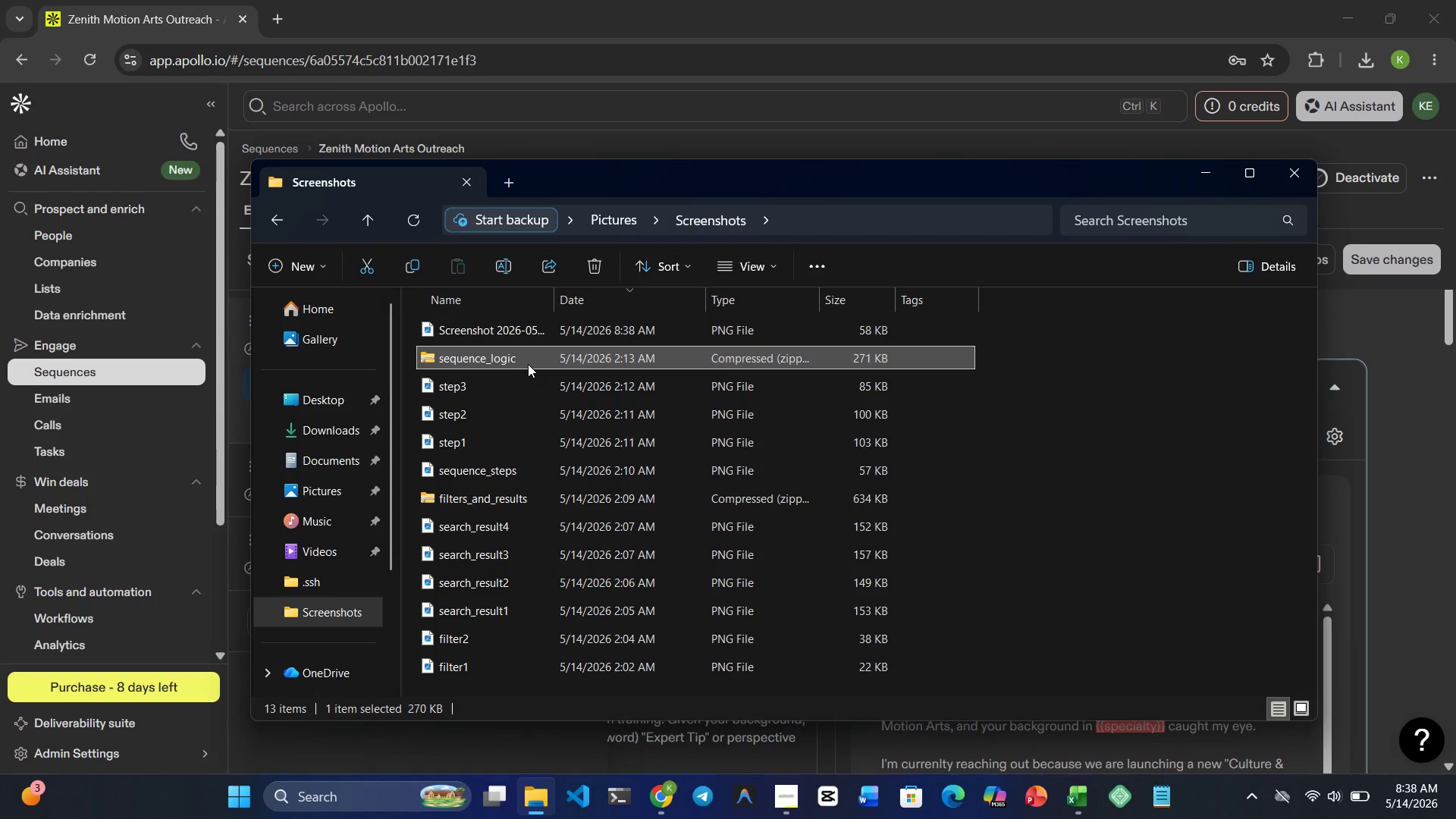 
hold_key(key=ShiftRight, duration=1.62)
 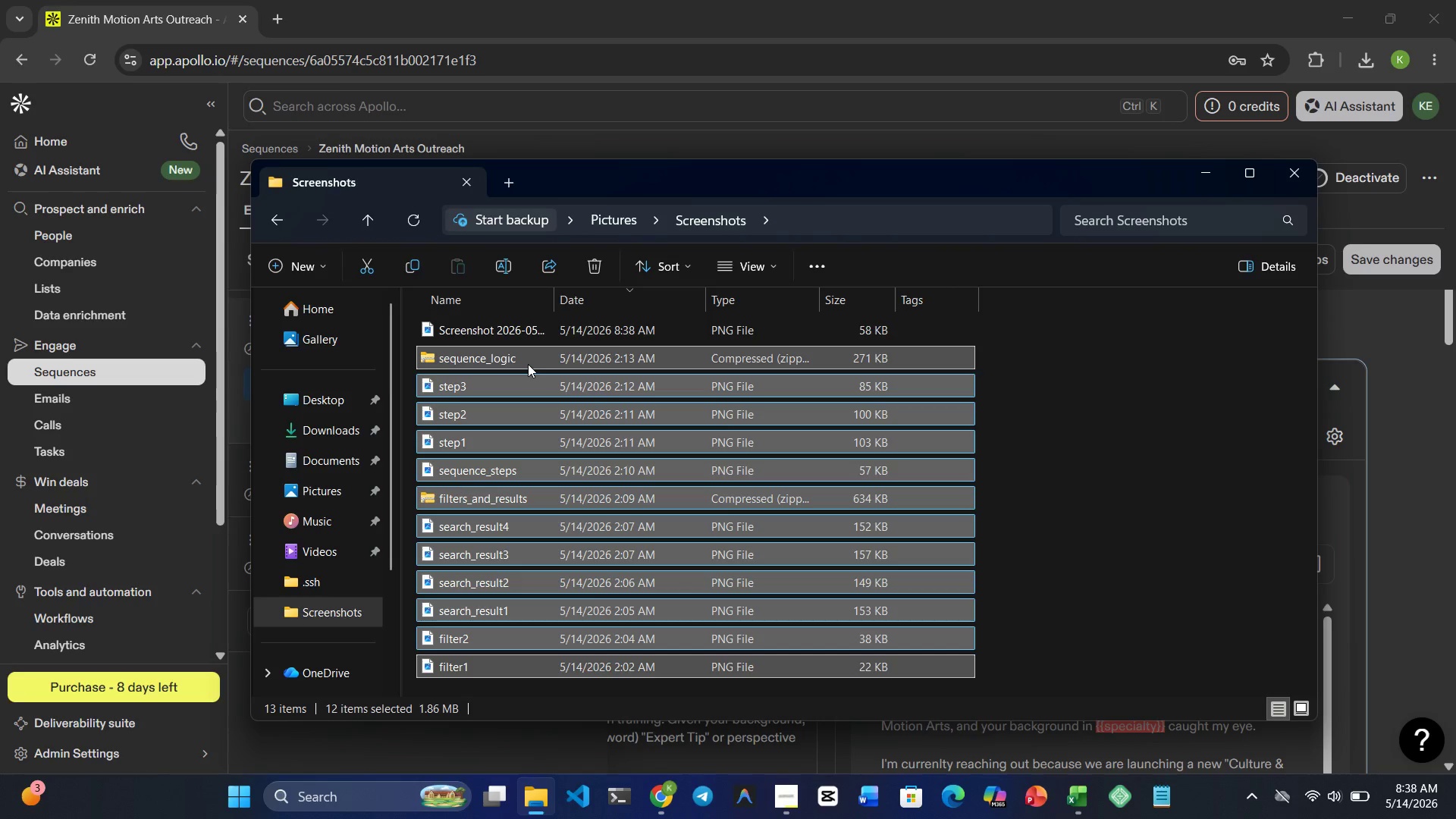 
hold_key(key=ArrowDown, duration=1.11)
 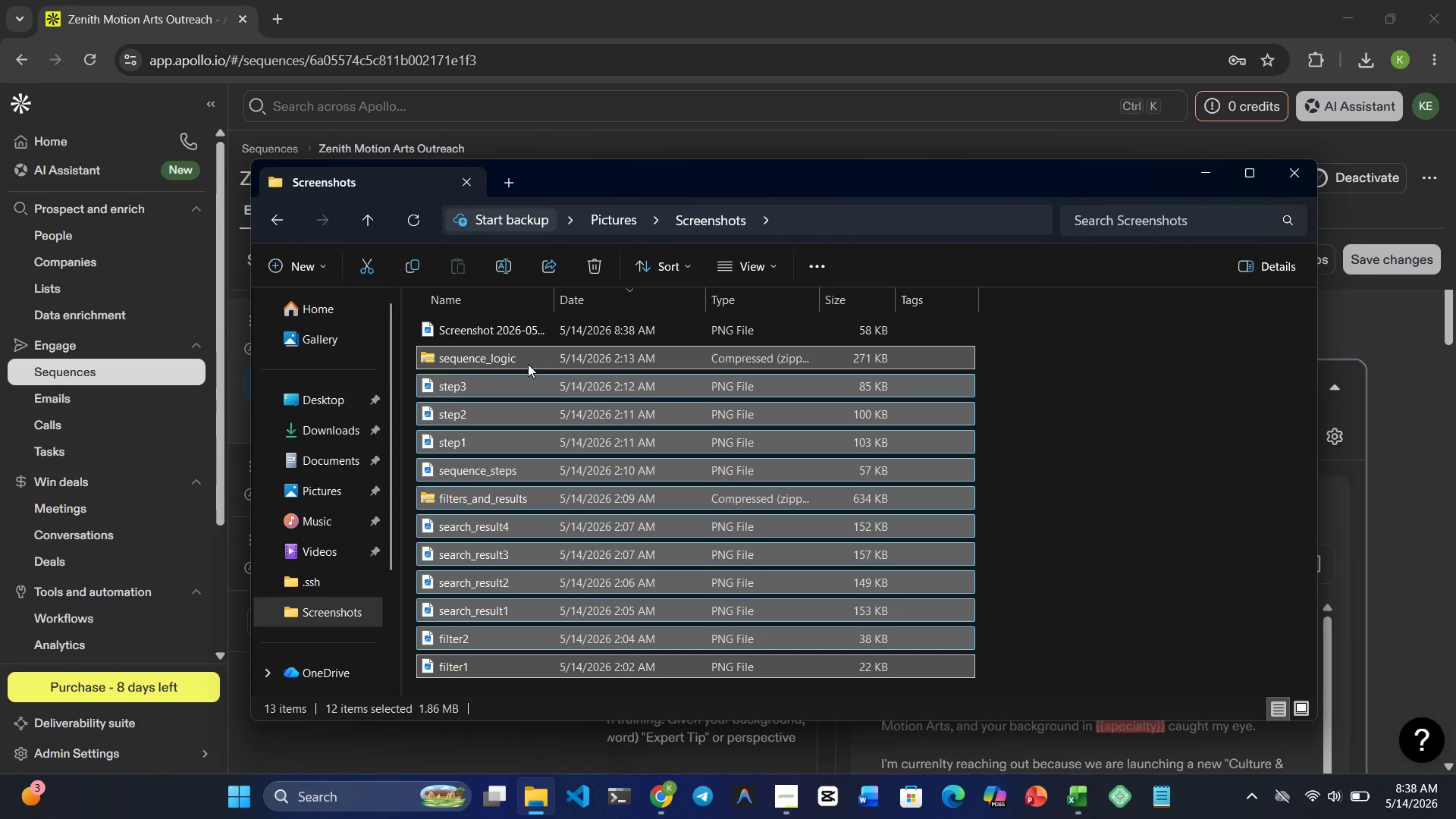 
key(Delete)
 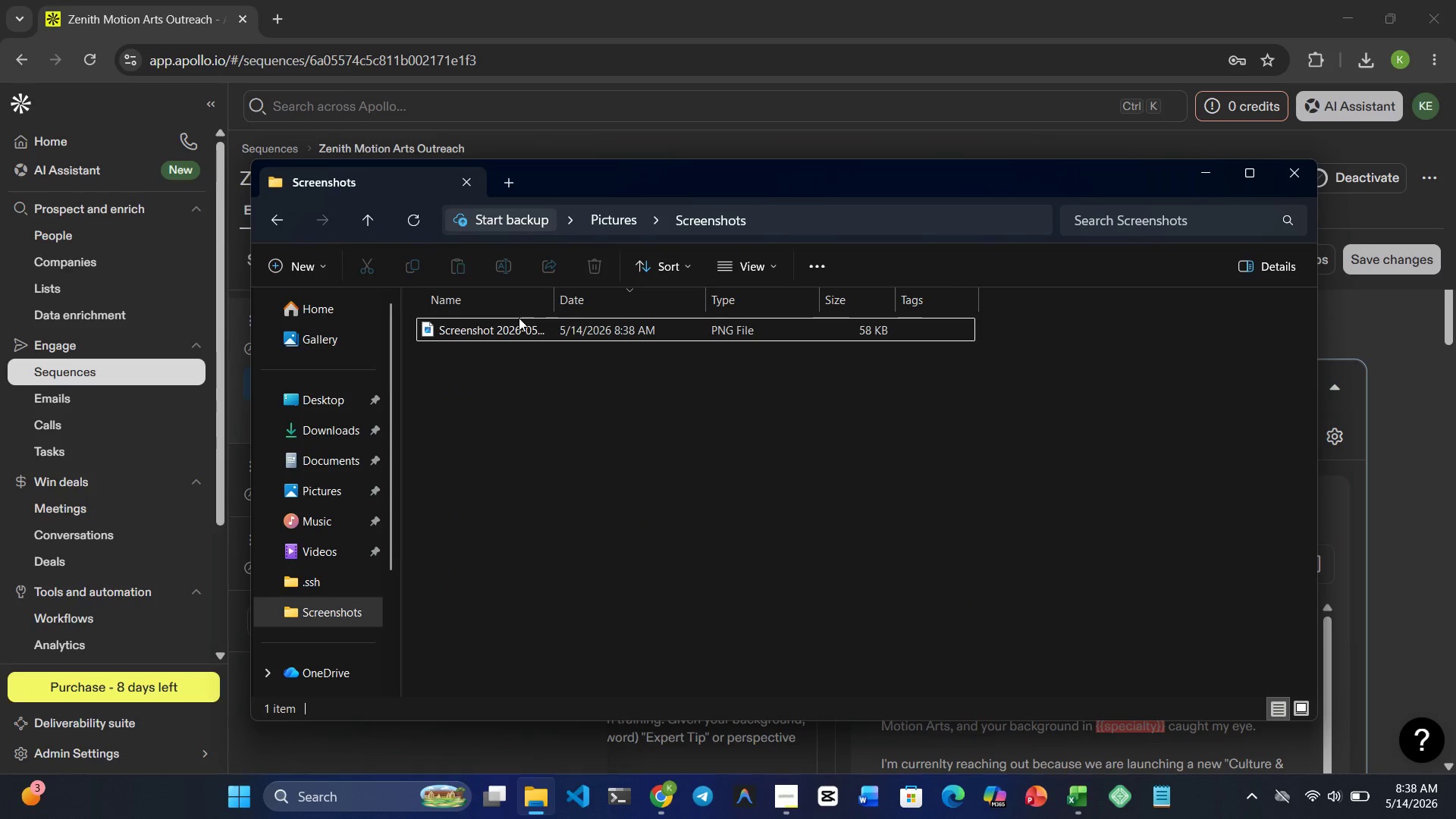 
left_click([517, 320])
 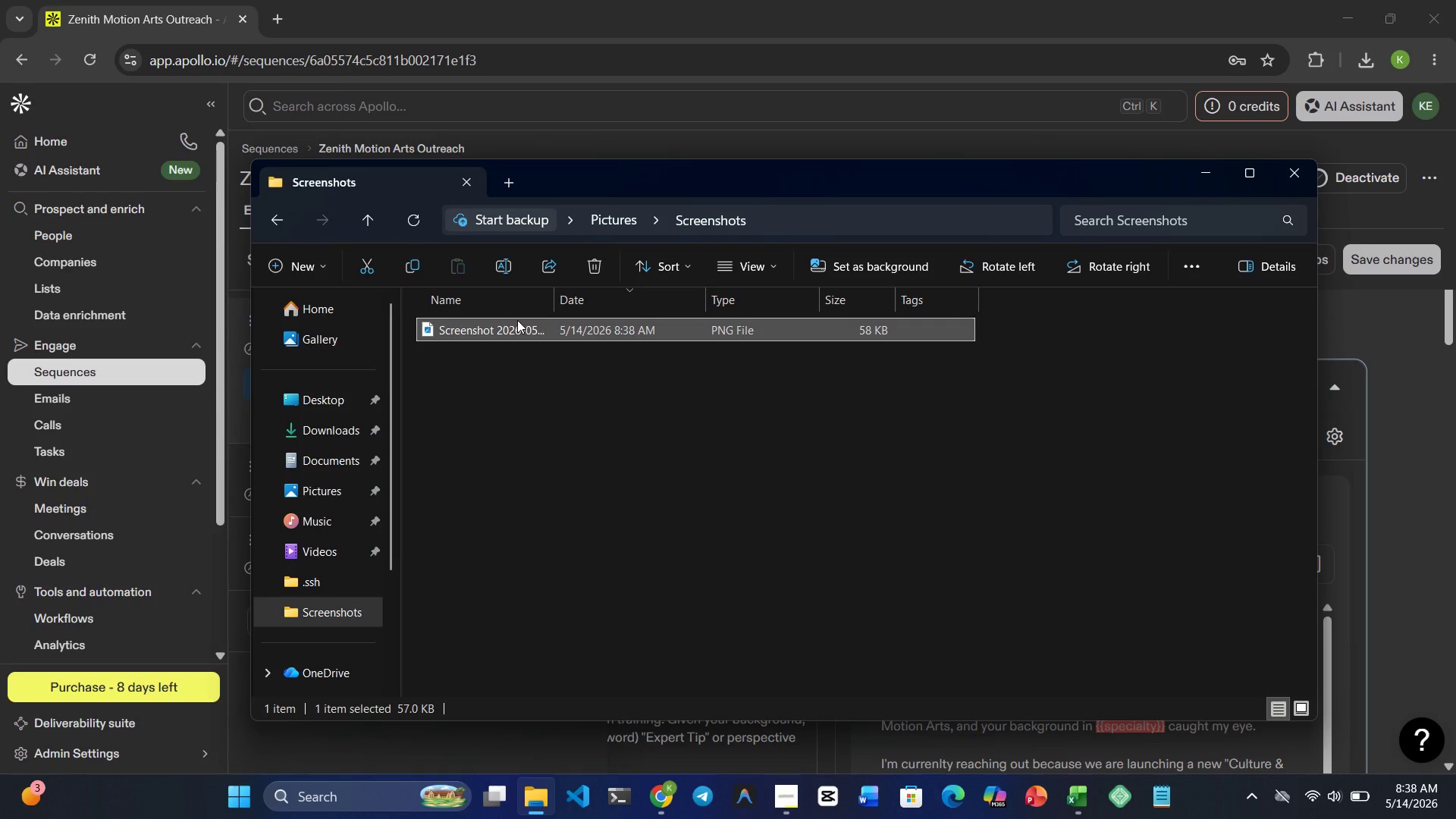 
right_click([517, 320])
 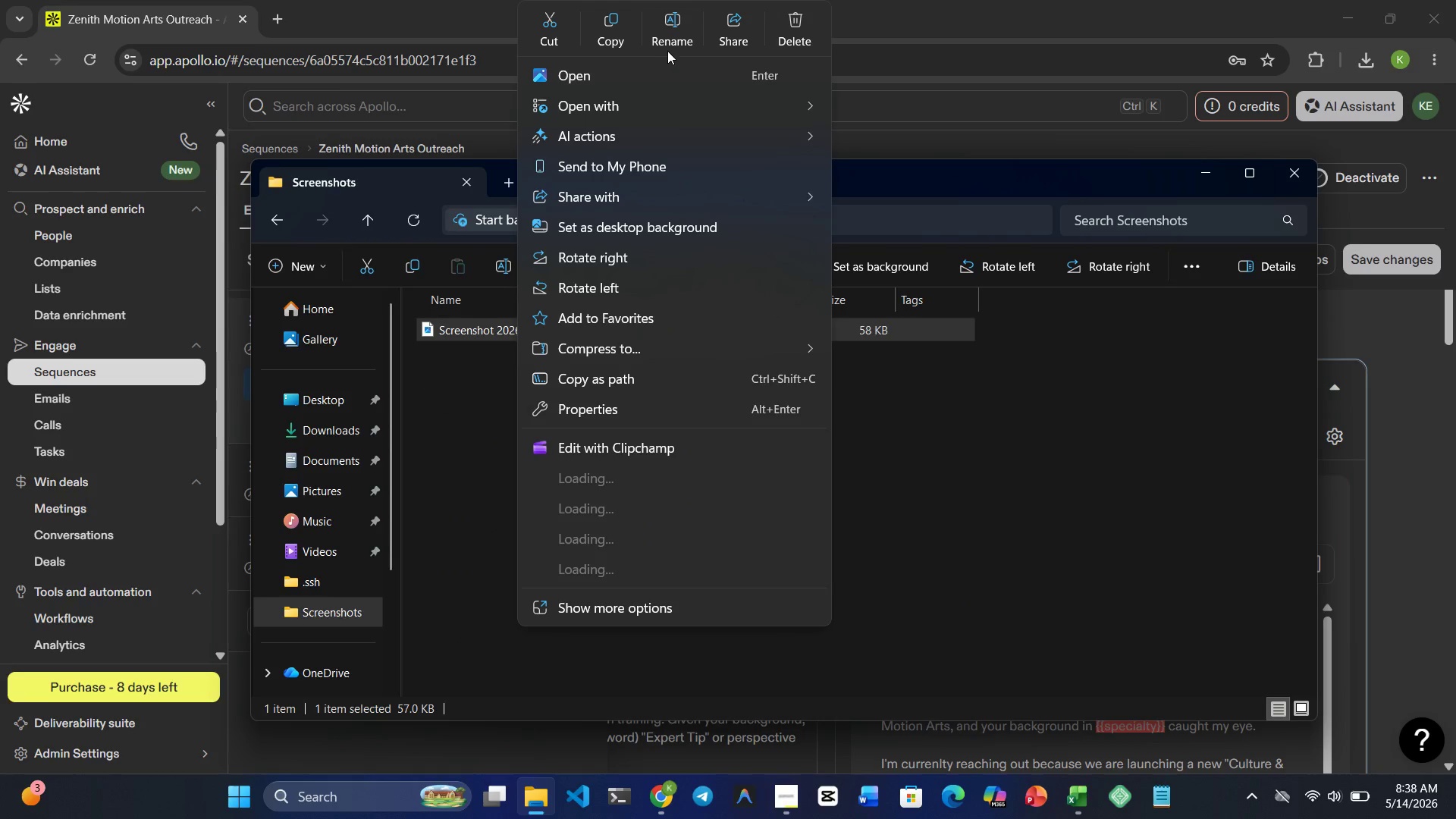 
left_click([676, 34])
 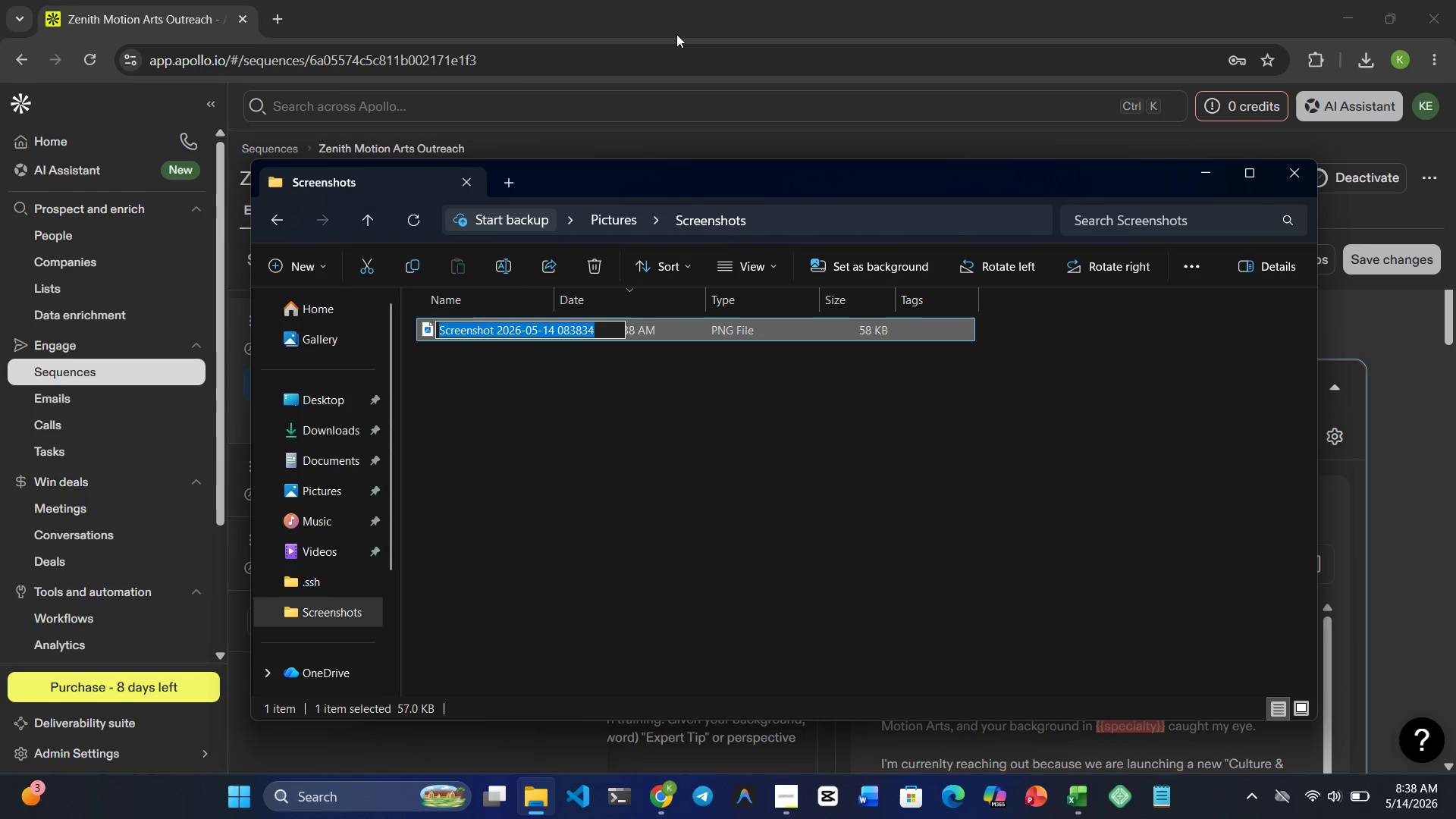 
type(sequence+)
key(Backspace)
type(_steps)
 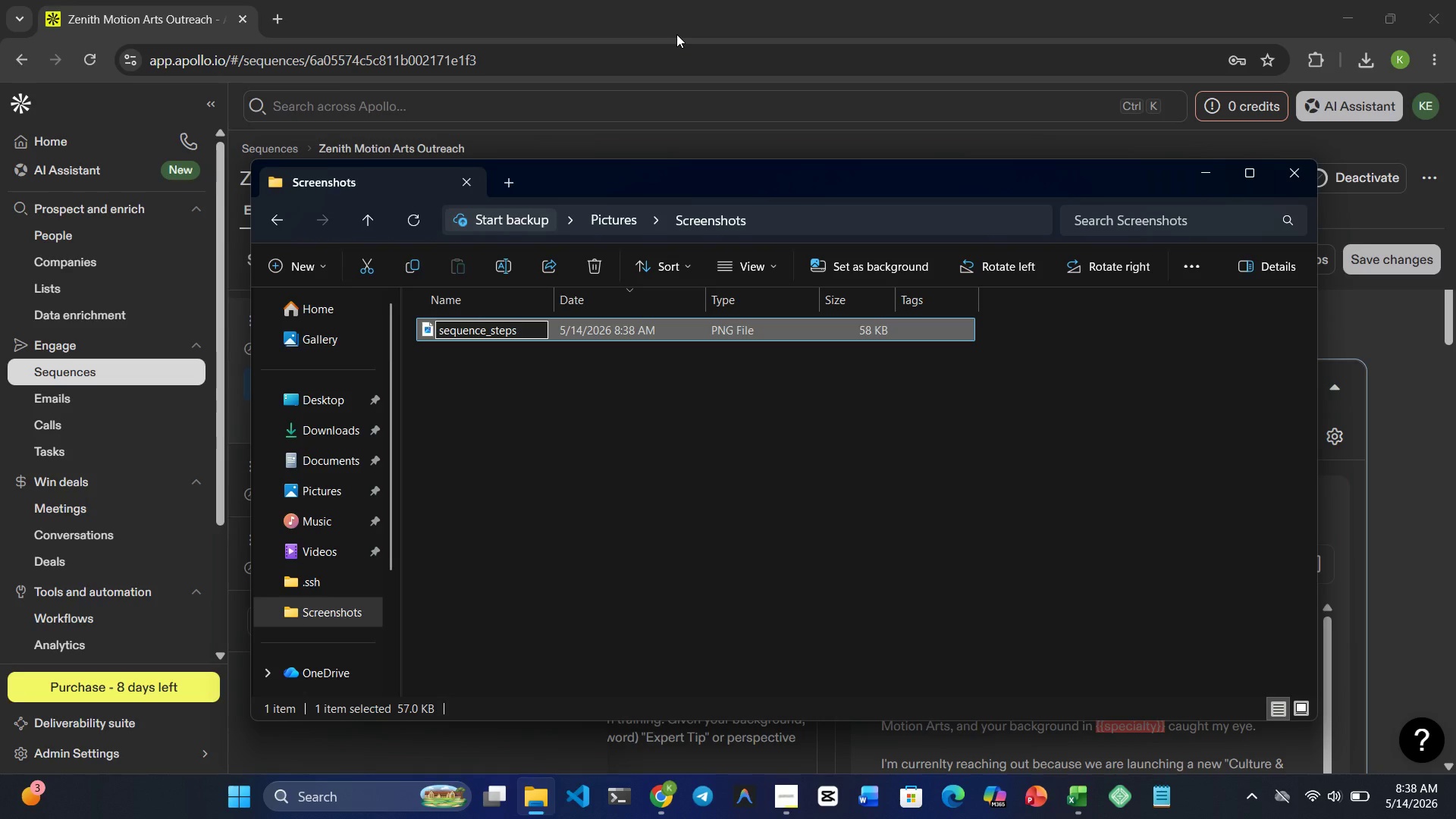 
key(Enter)
 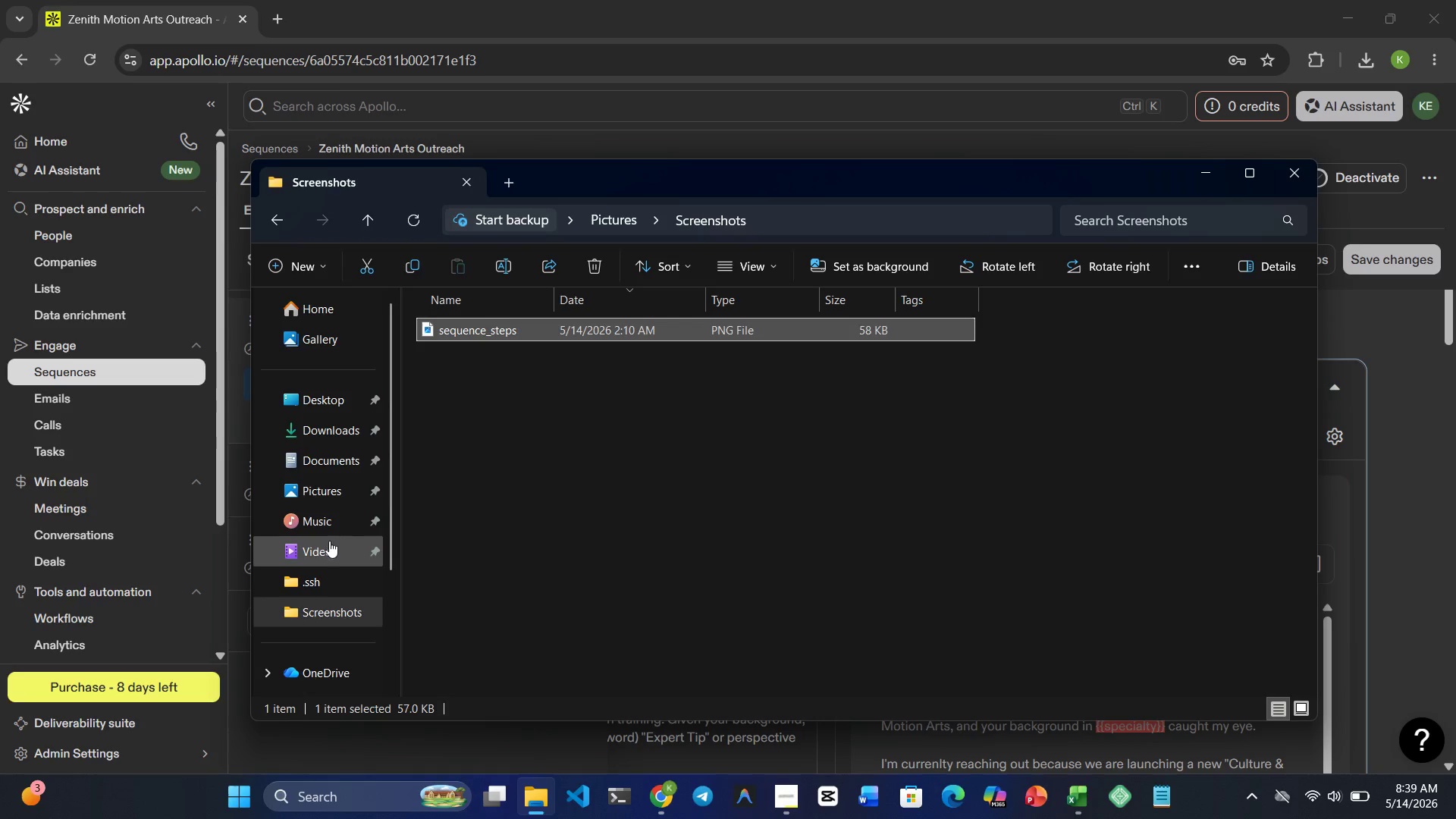 
left_click([344, 433])
 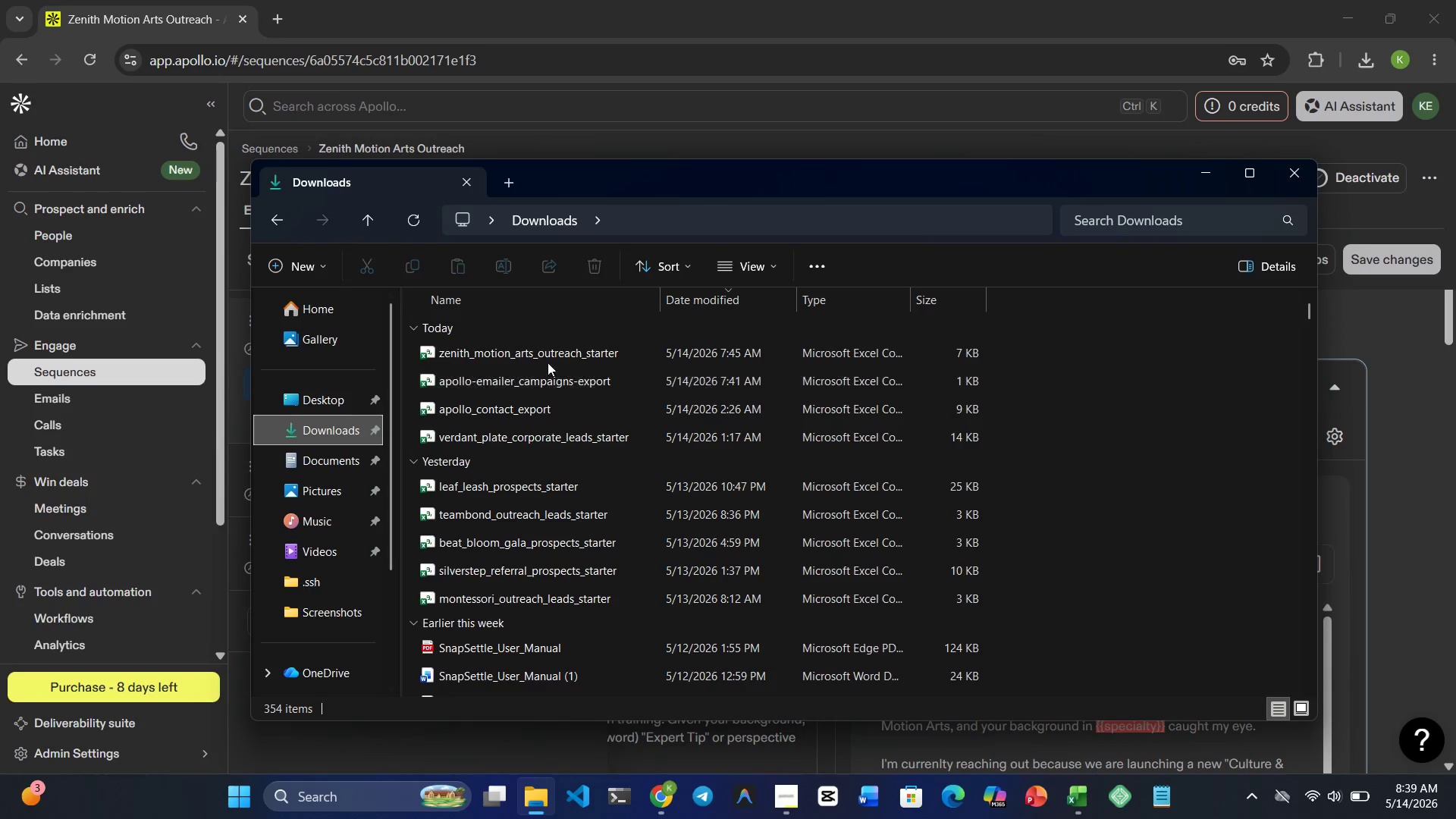 
left_click([551, 356])
 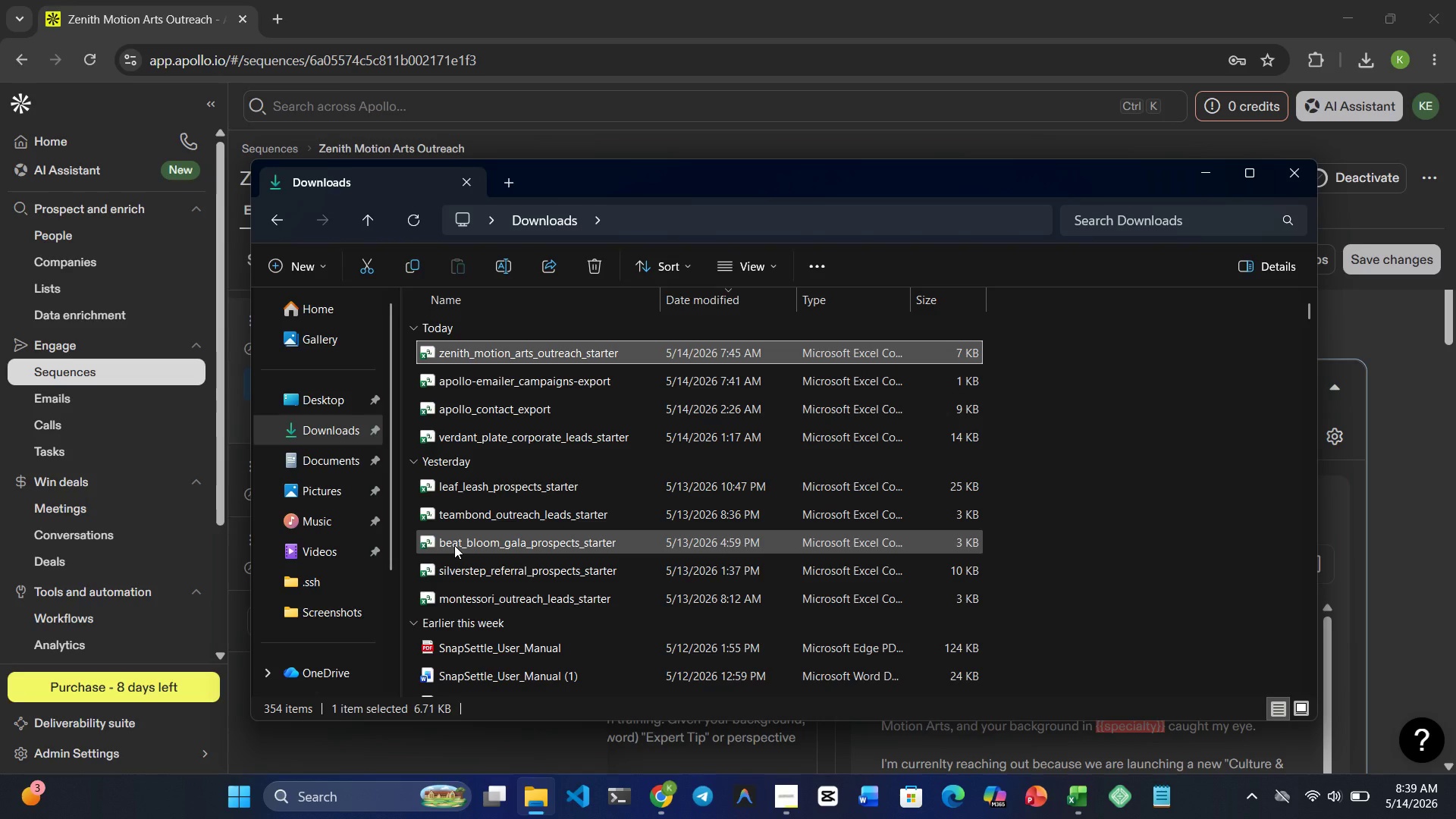 
key(Meta+4)
 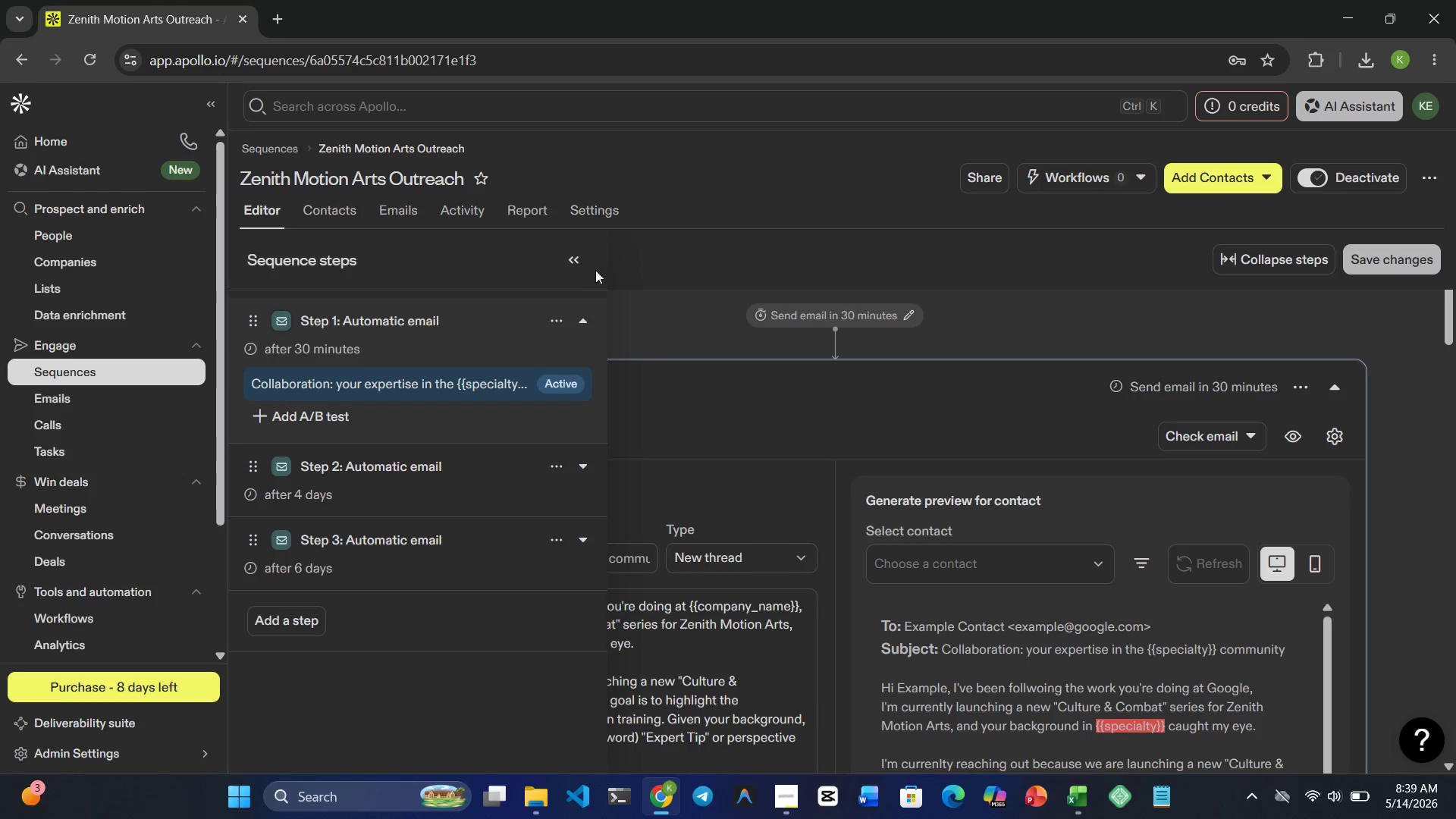 
left_click([577, 265])
 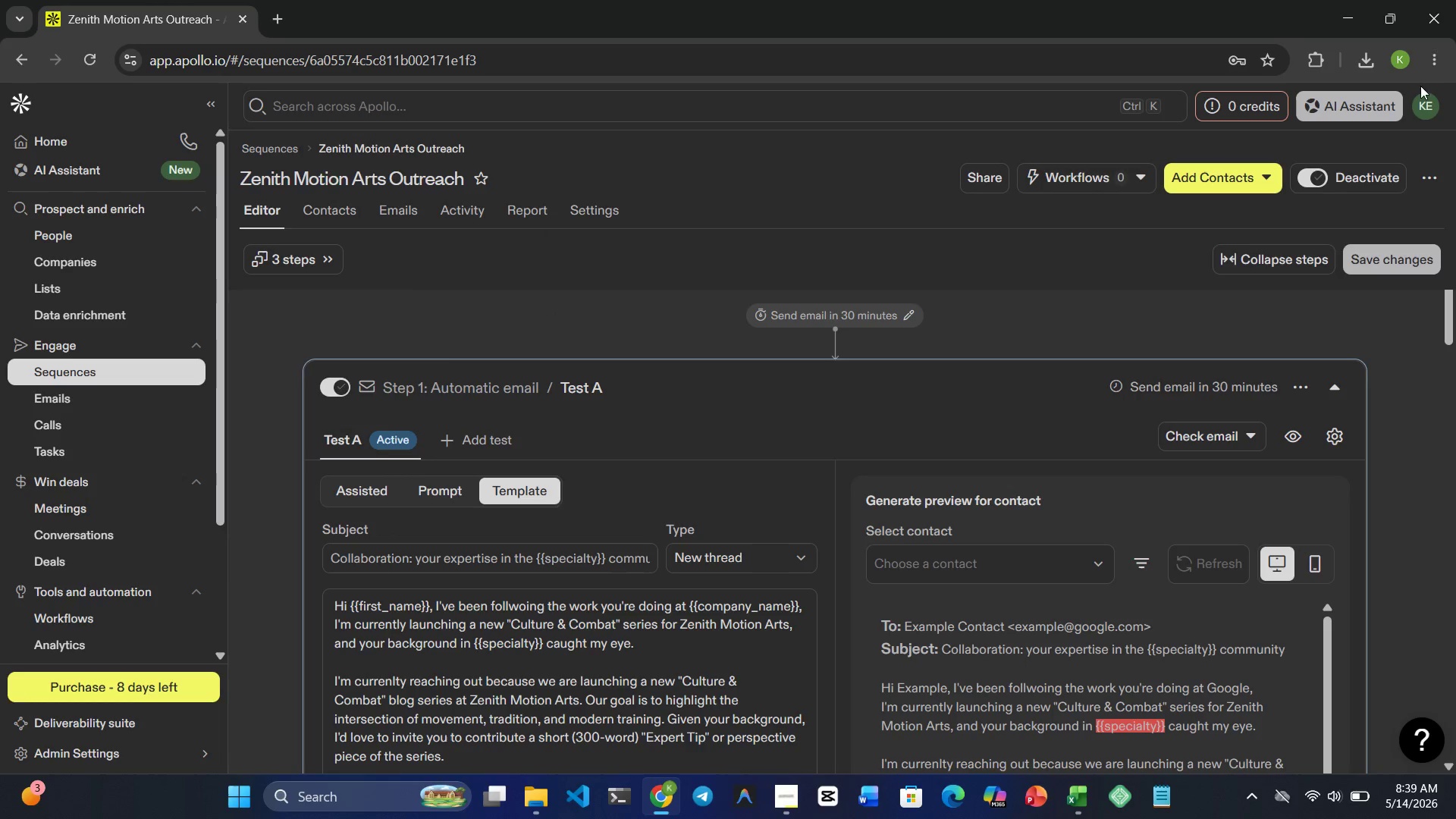 
left_click([1438, 42])
 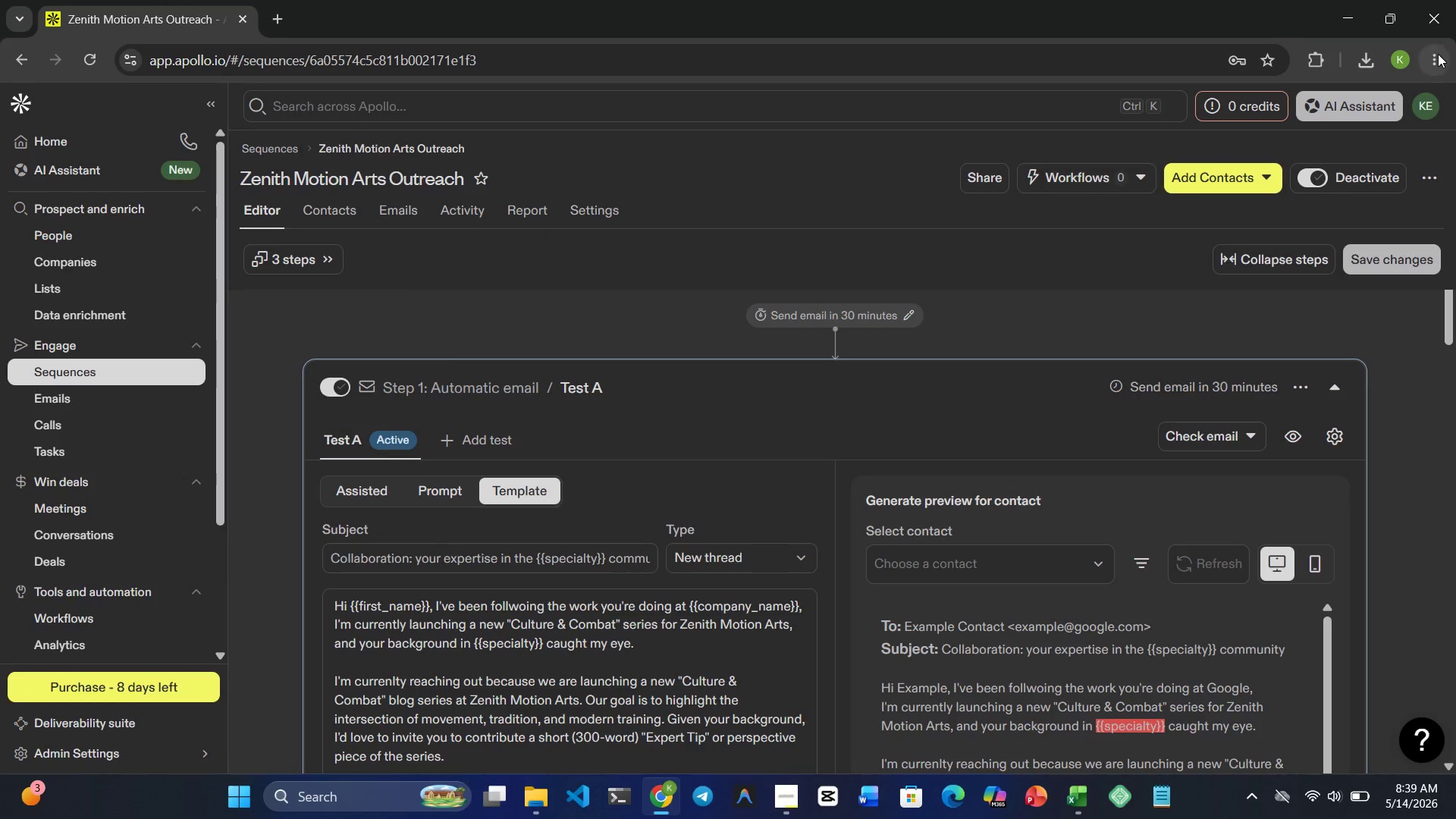 
left_click([1438, 54])
 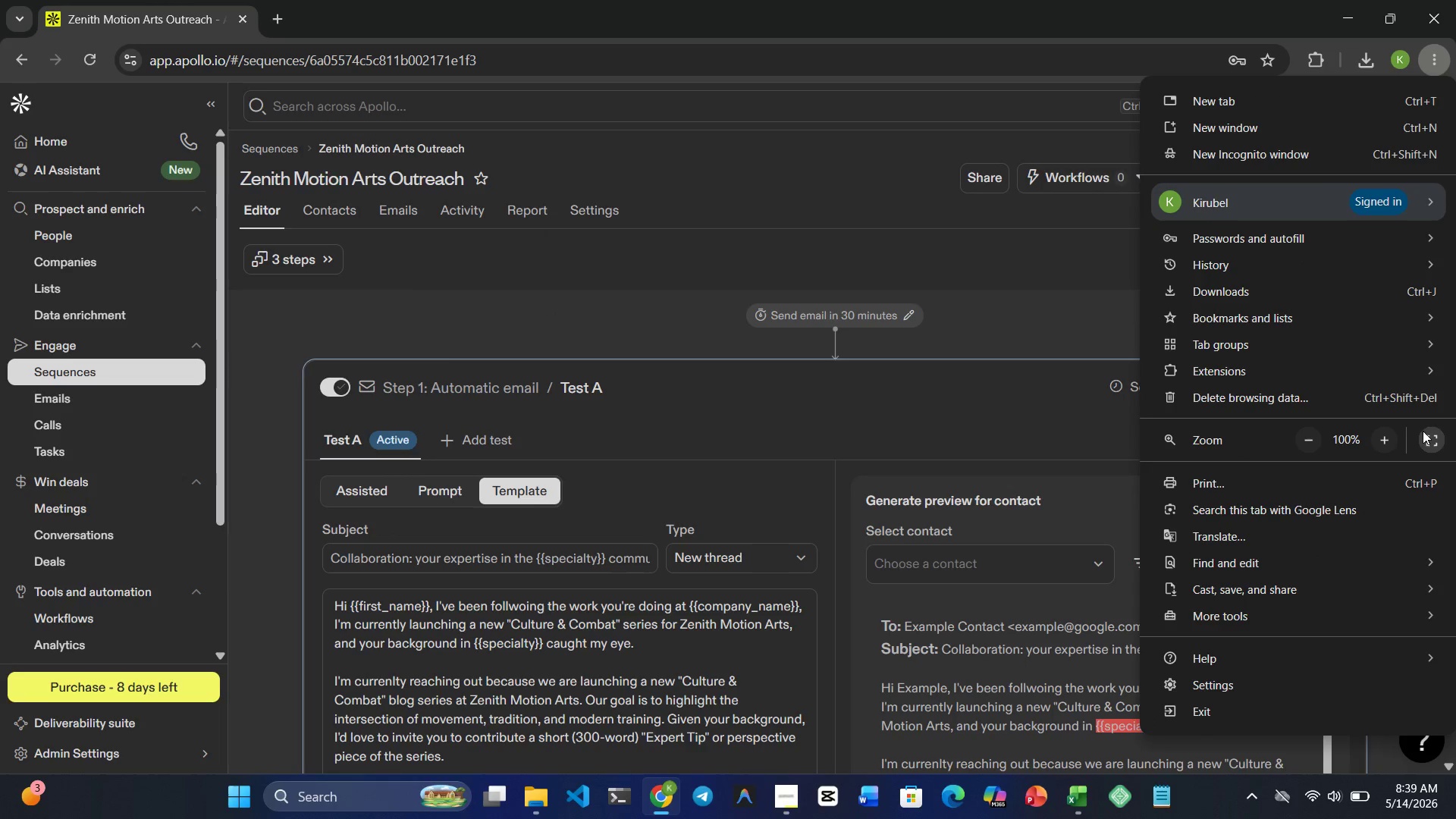 
left_click([1448, 431])
 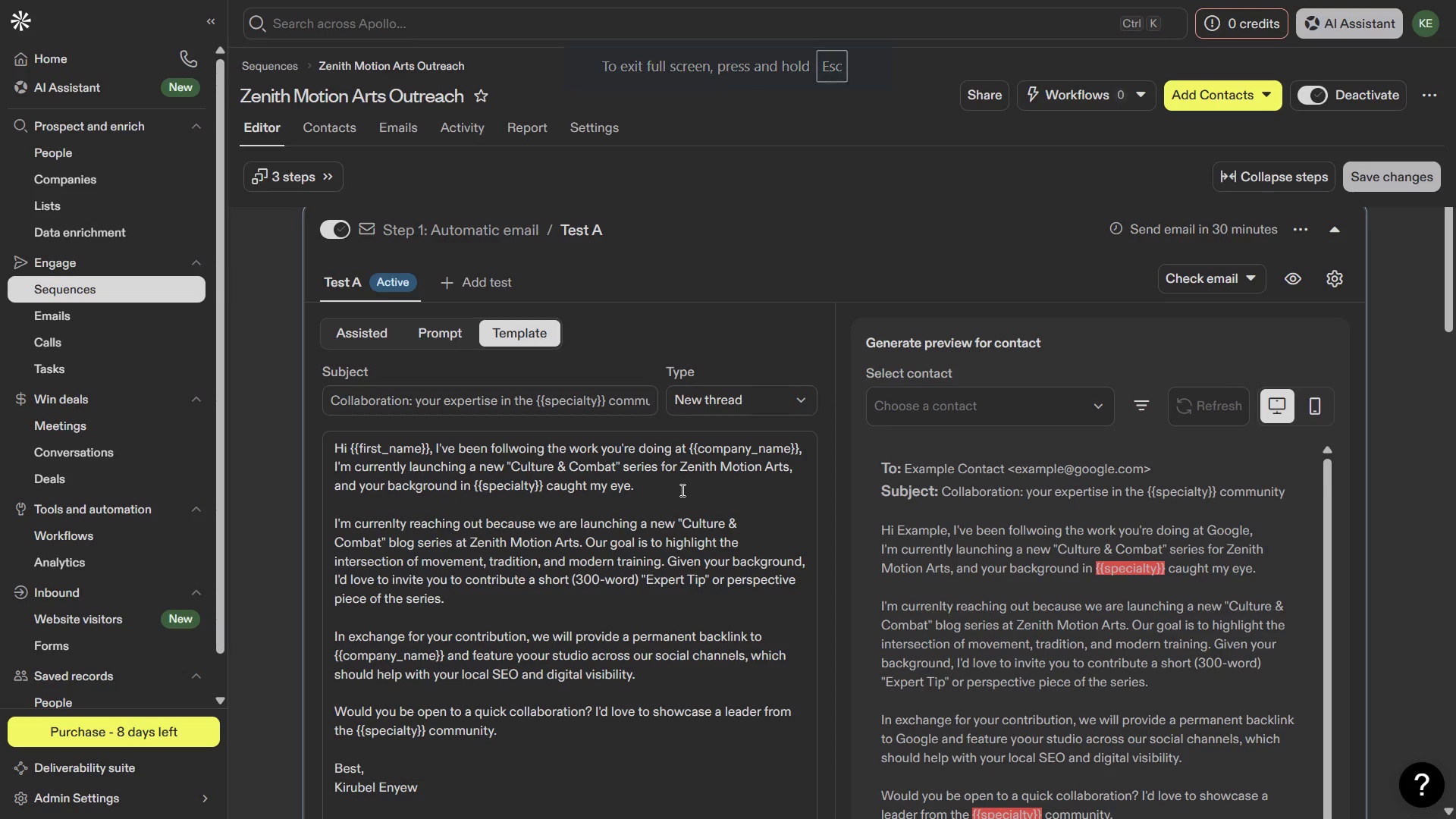 
wait(5.78)
 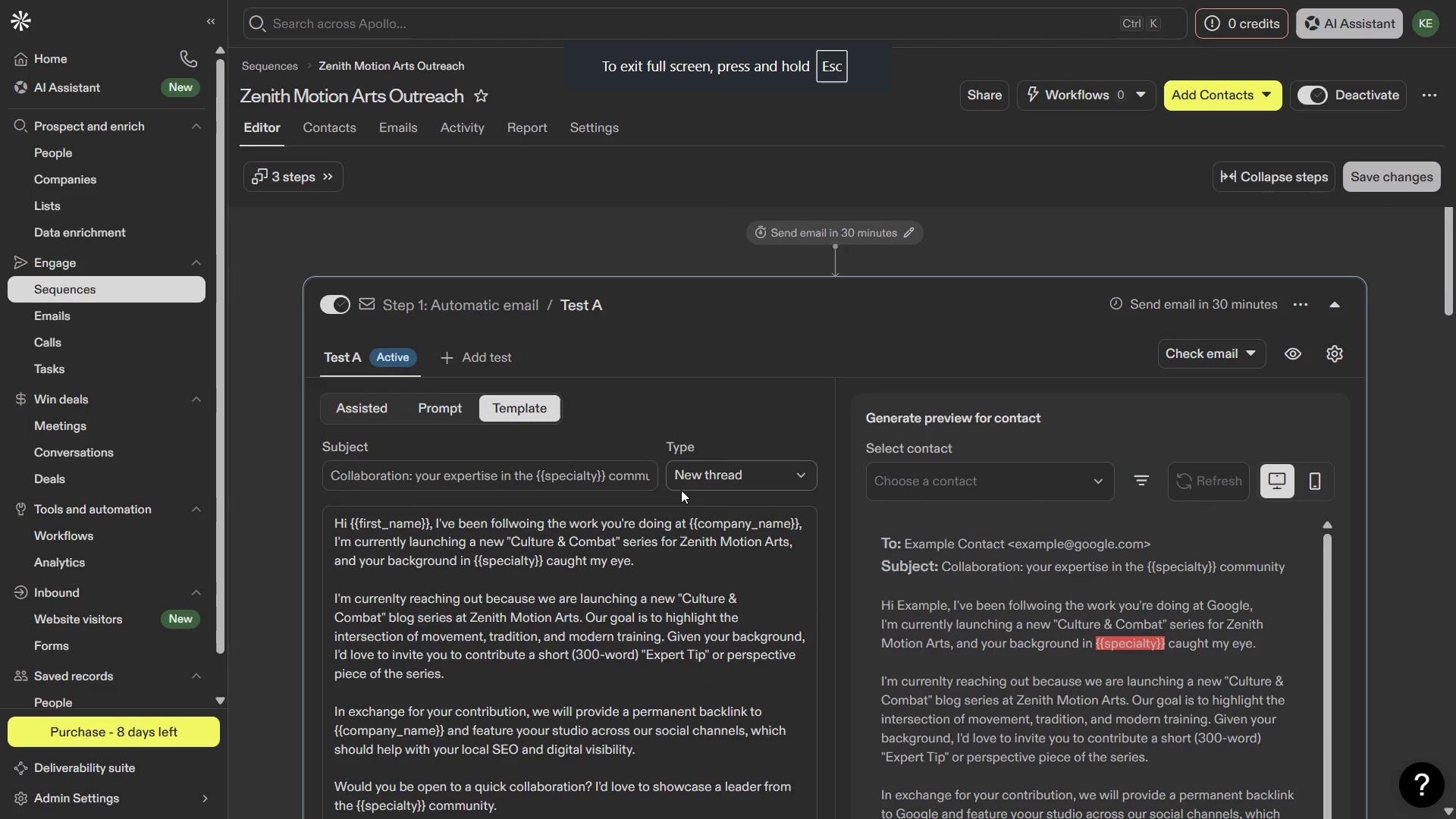 
key(PrintScreen)
 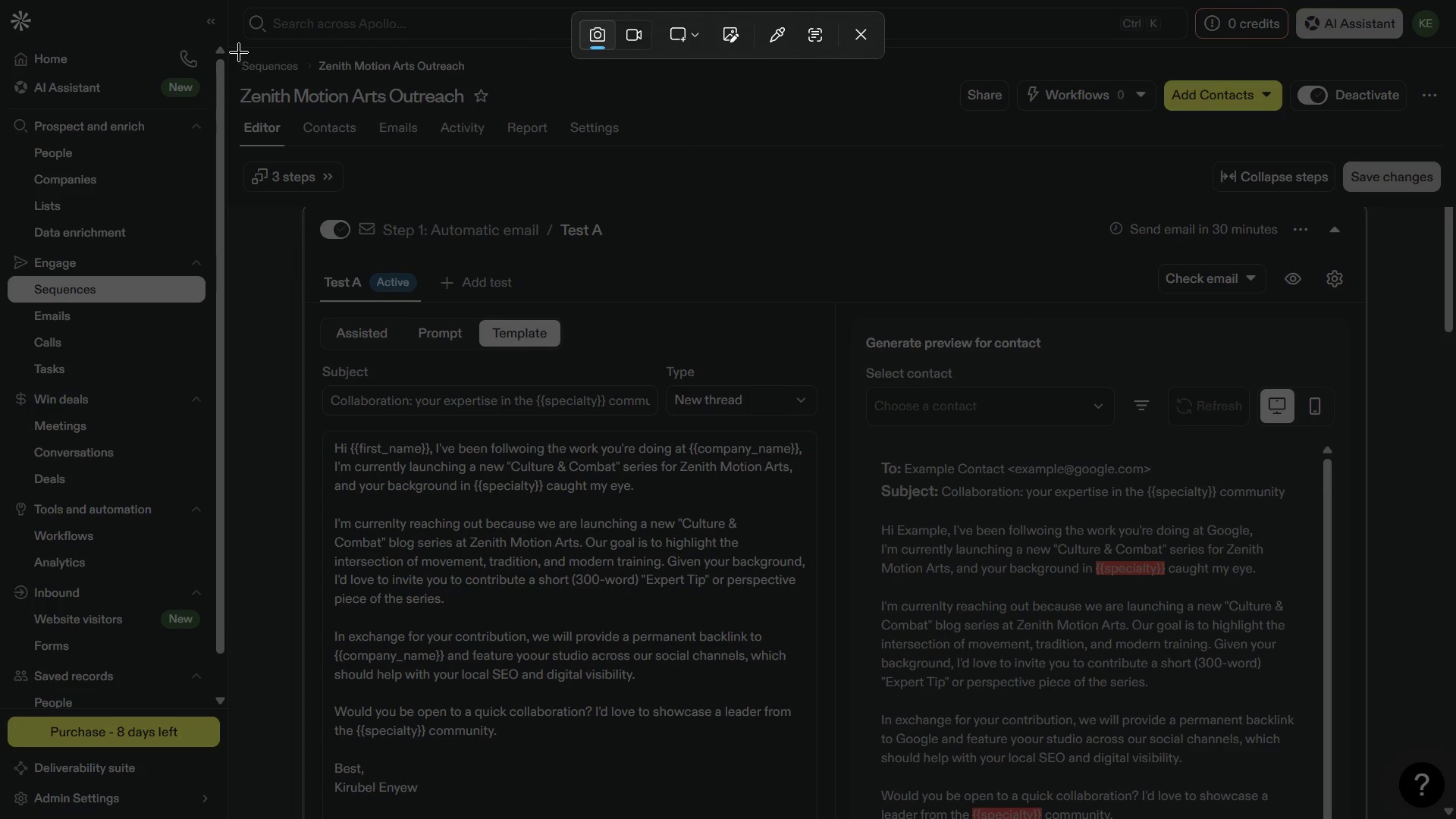 
left_click_drag(start_coordinate=[237, 52], to_coordinate=[828, 816])
 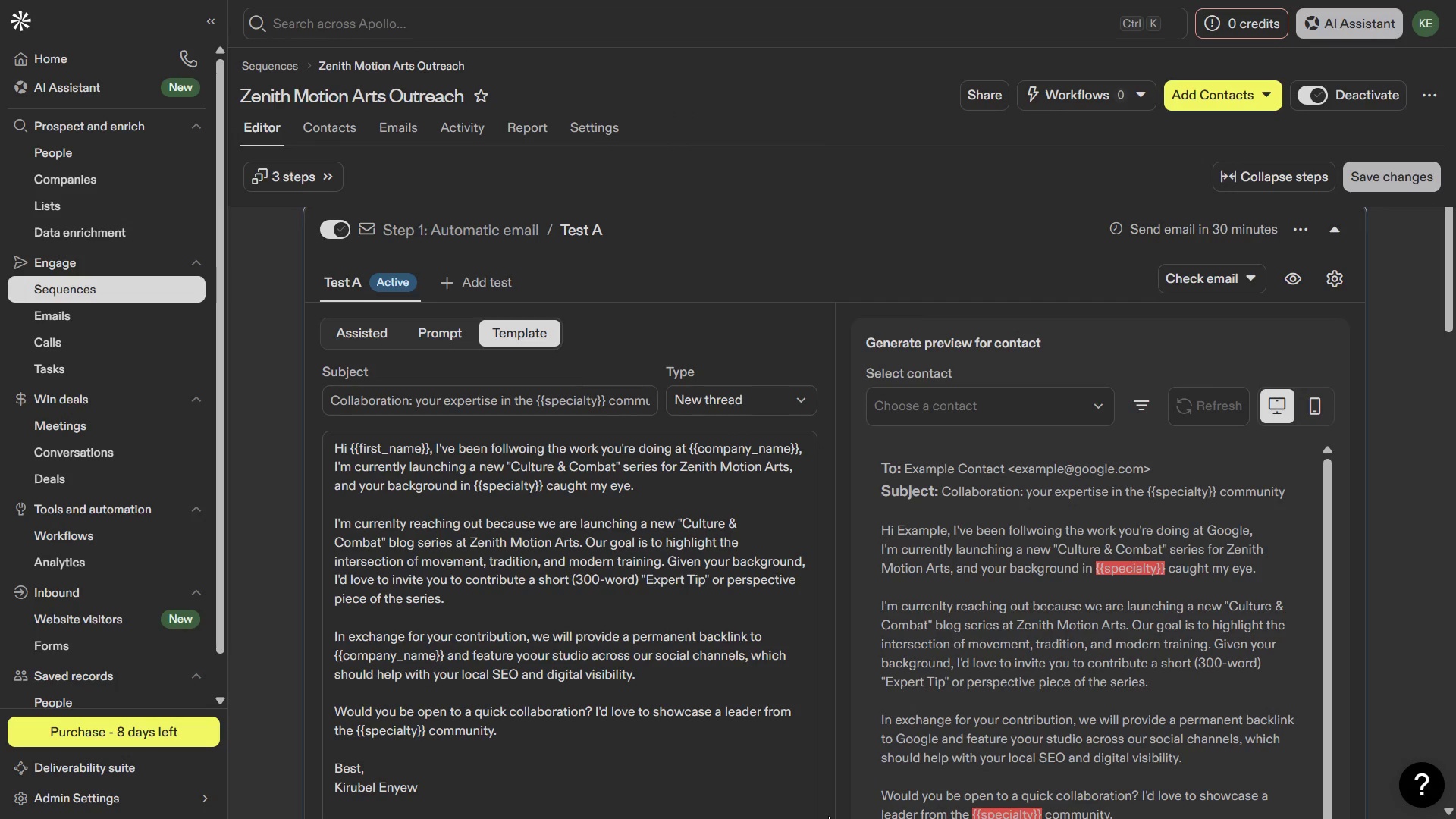 
key(Meta+MetaLeft)
 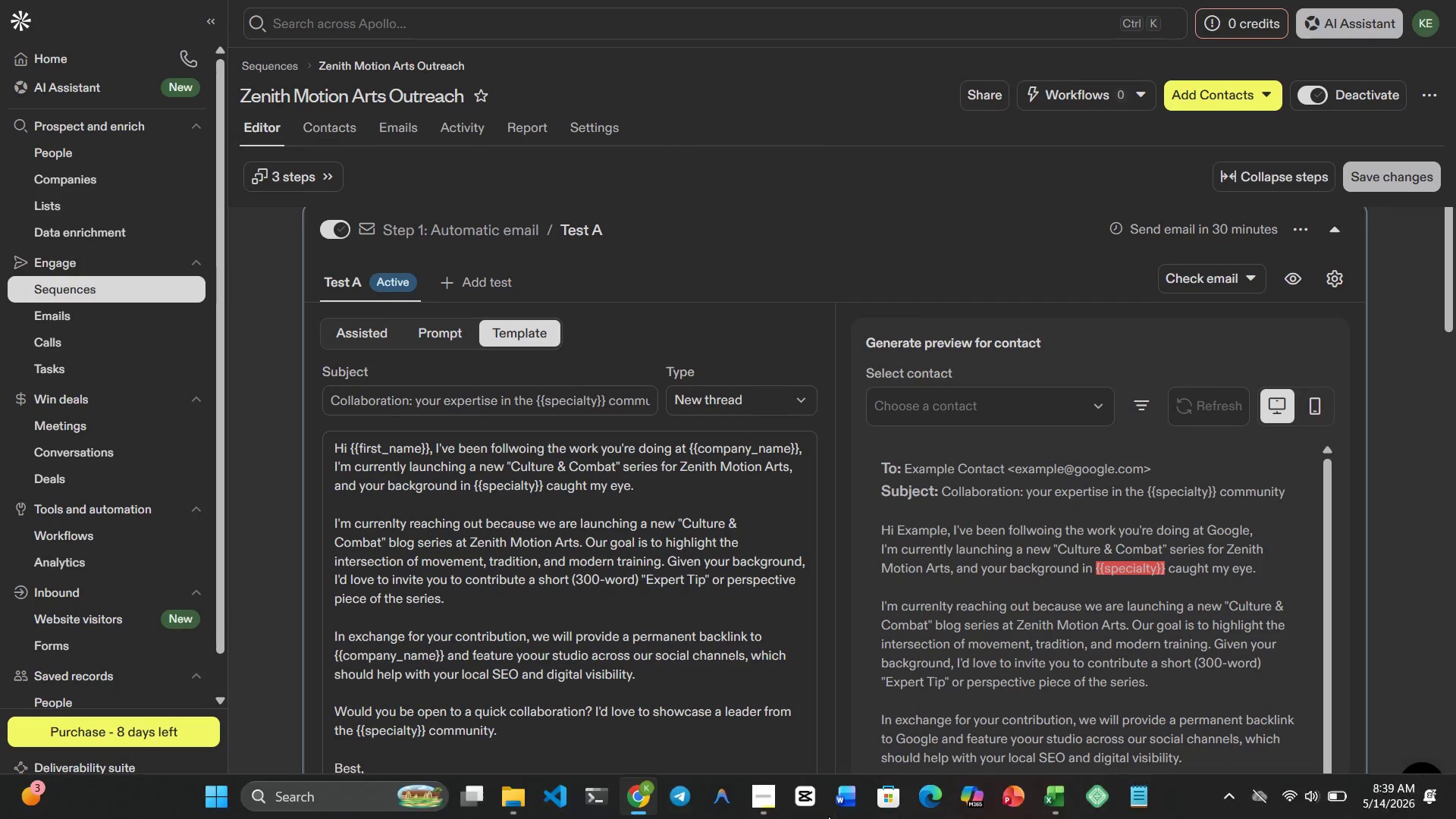 
key(Meta+2)
 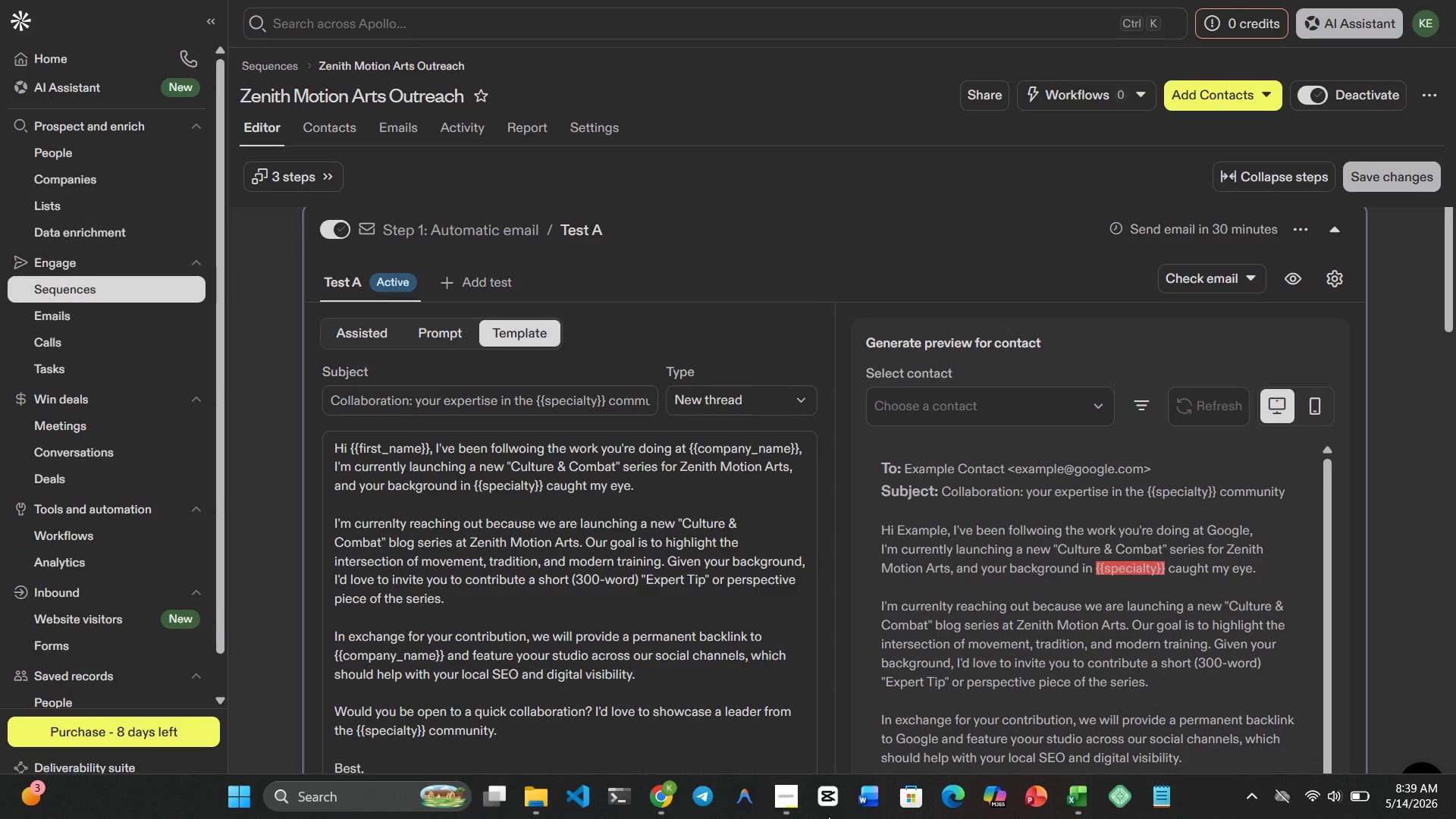 
key(Meta+MetaLeft)
 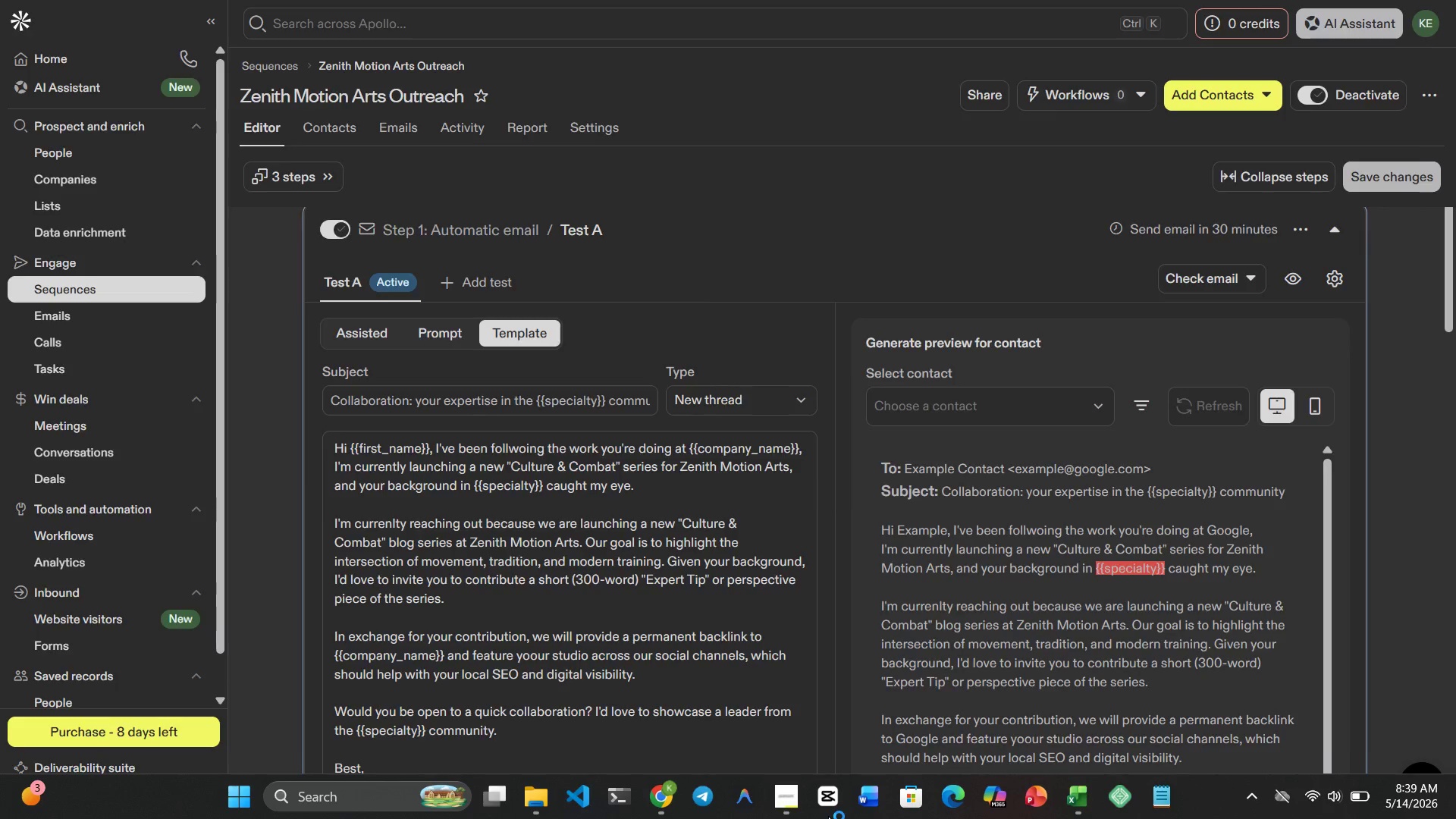 
key(Meta+1)
 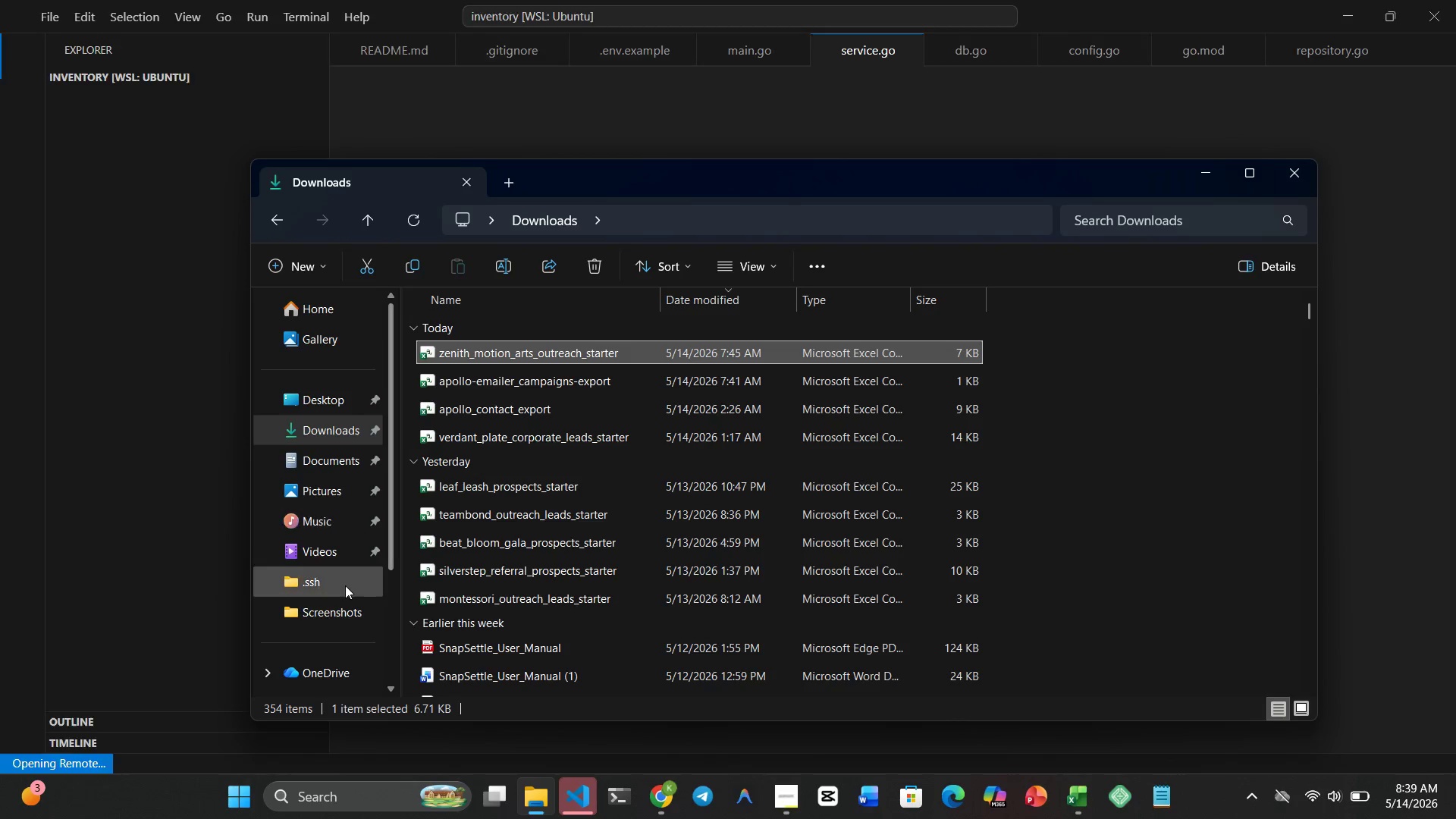 
left_click([331, 608])
 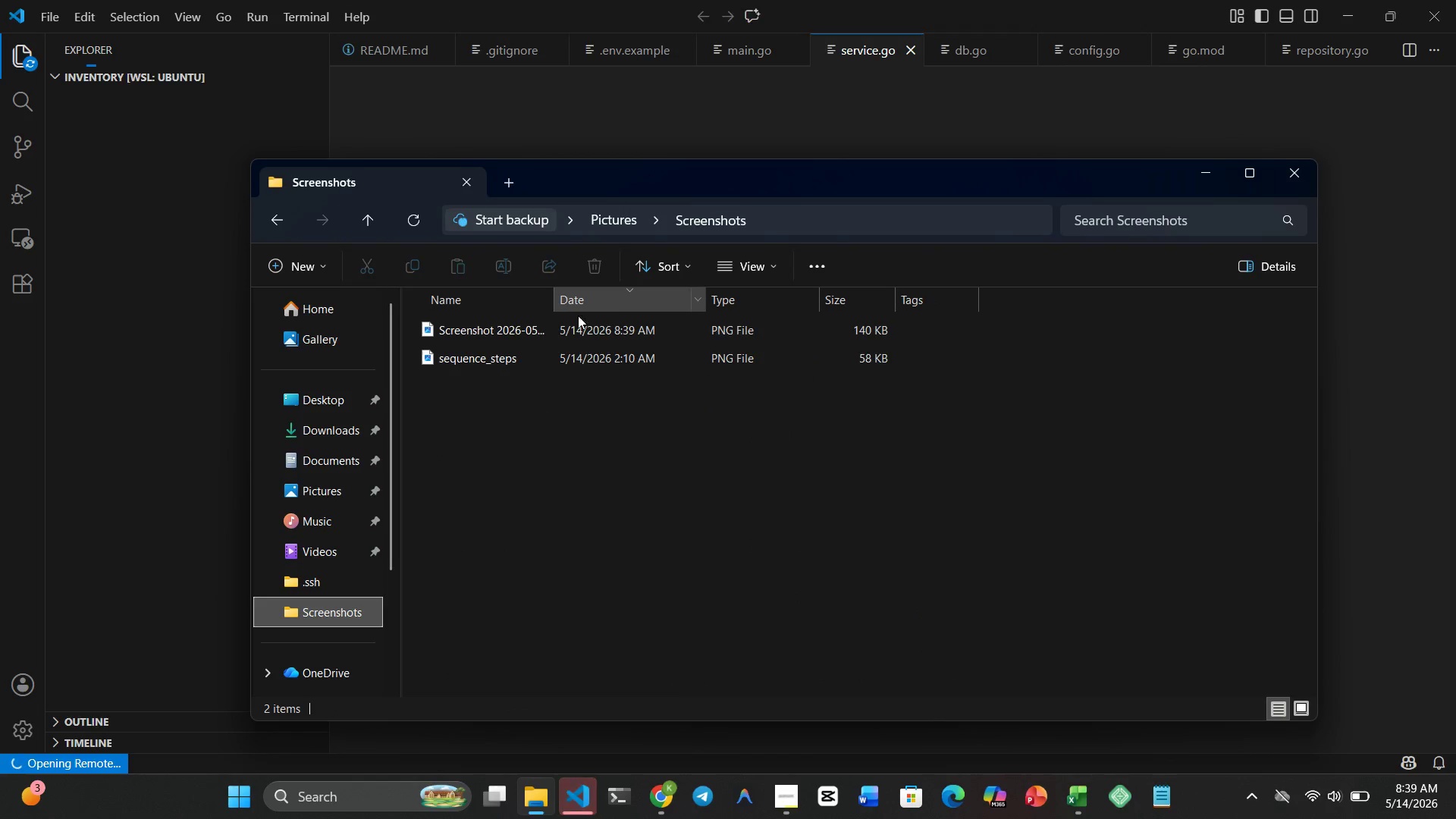 
left_click([507, 329])
 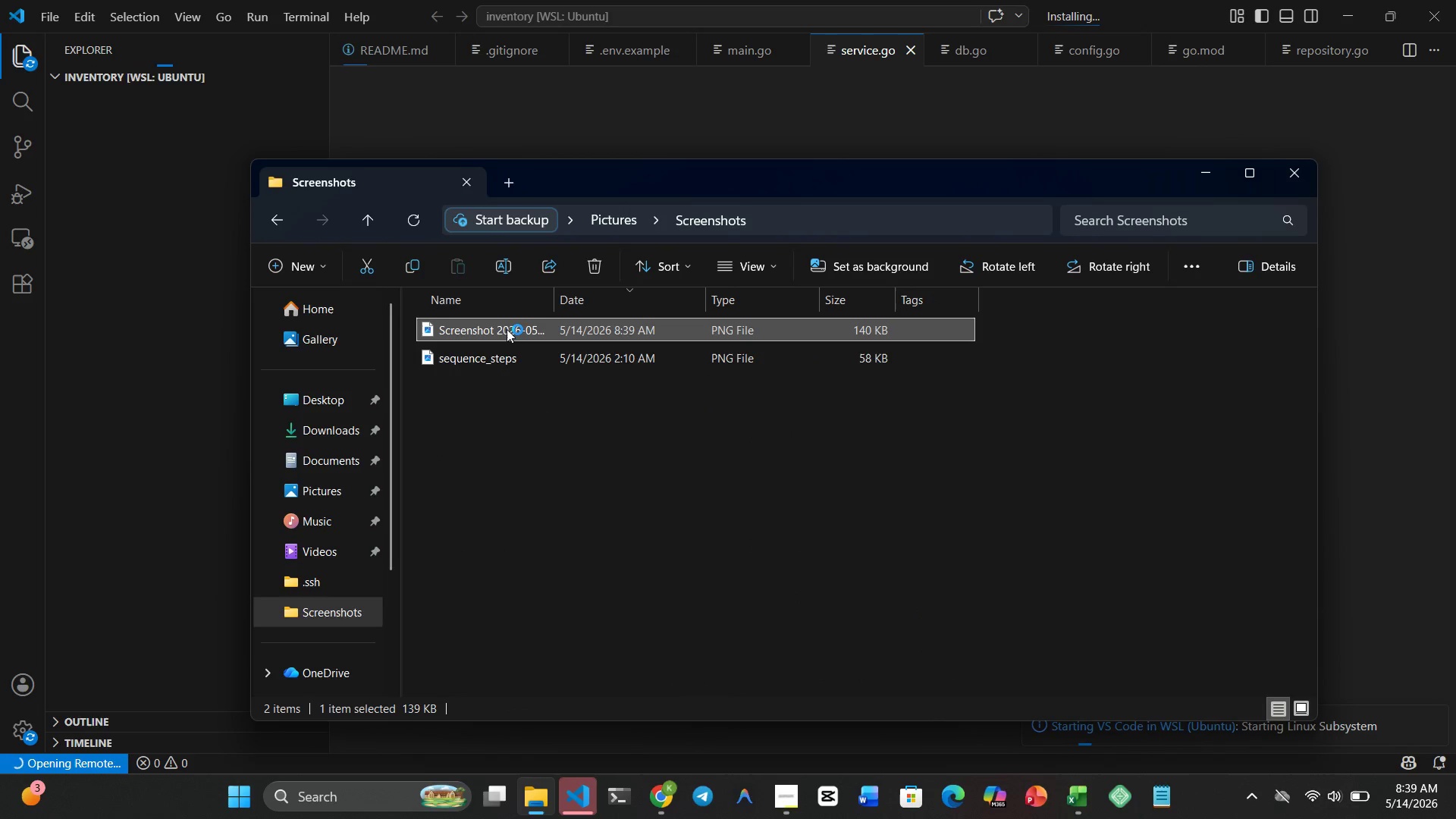 
mouse_move([518, 326])
 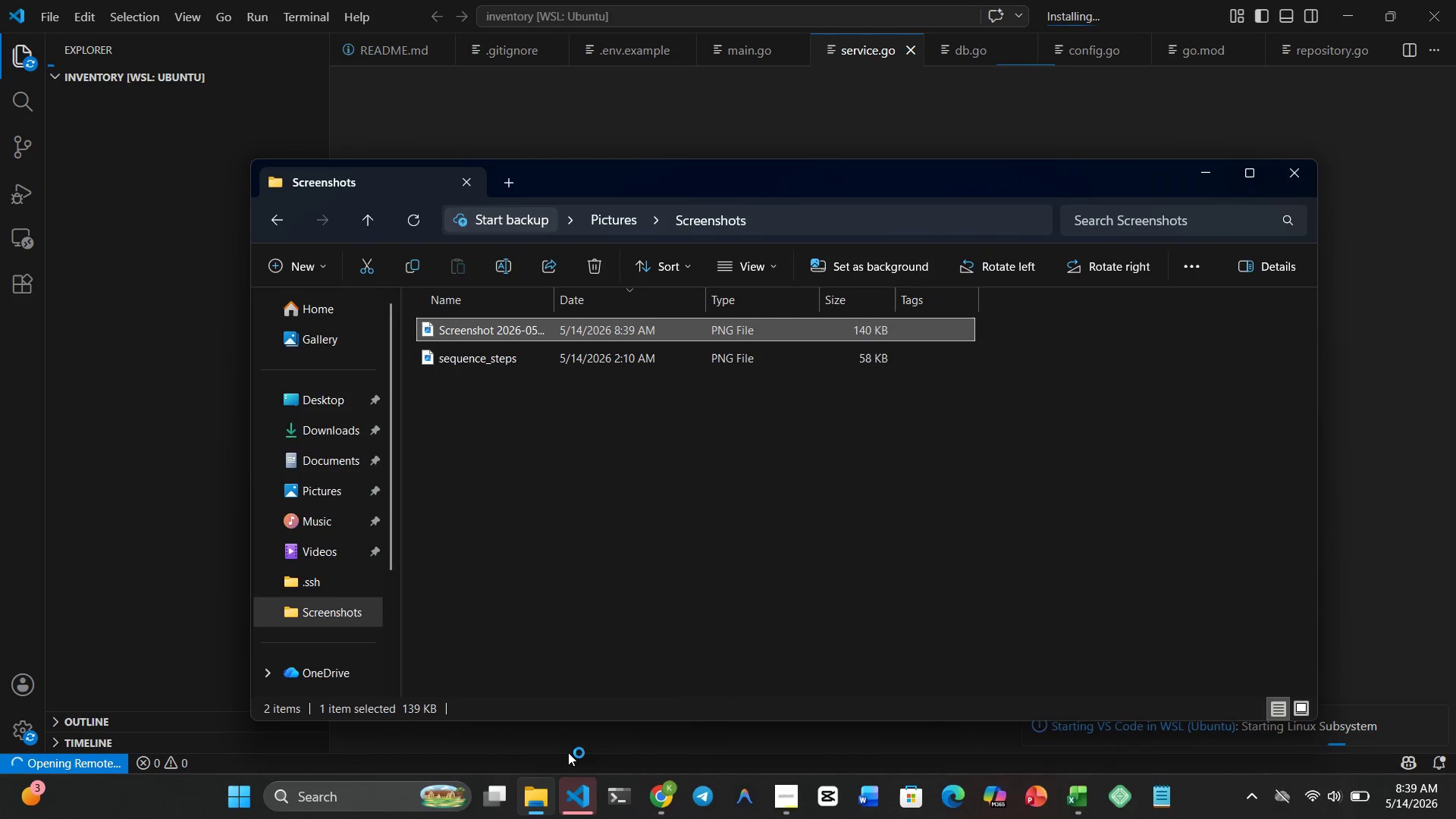 
mouse_move([587, 759])
 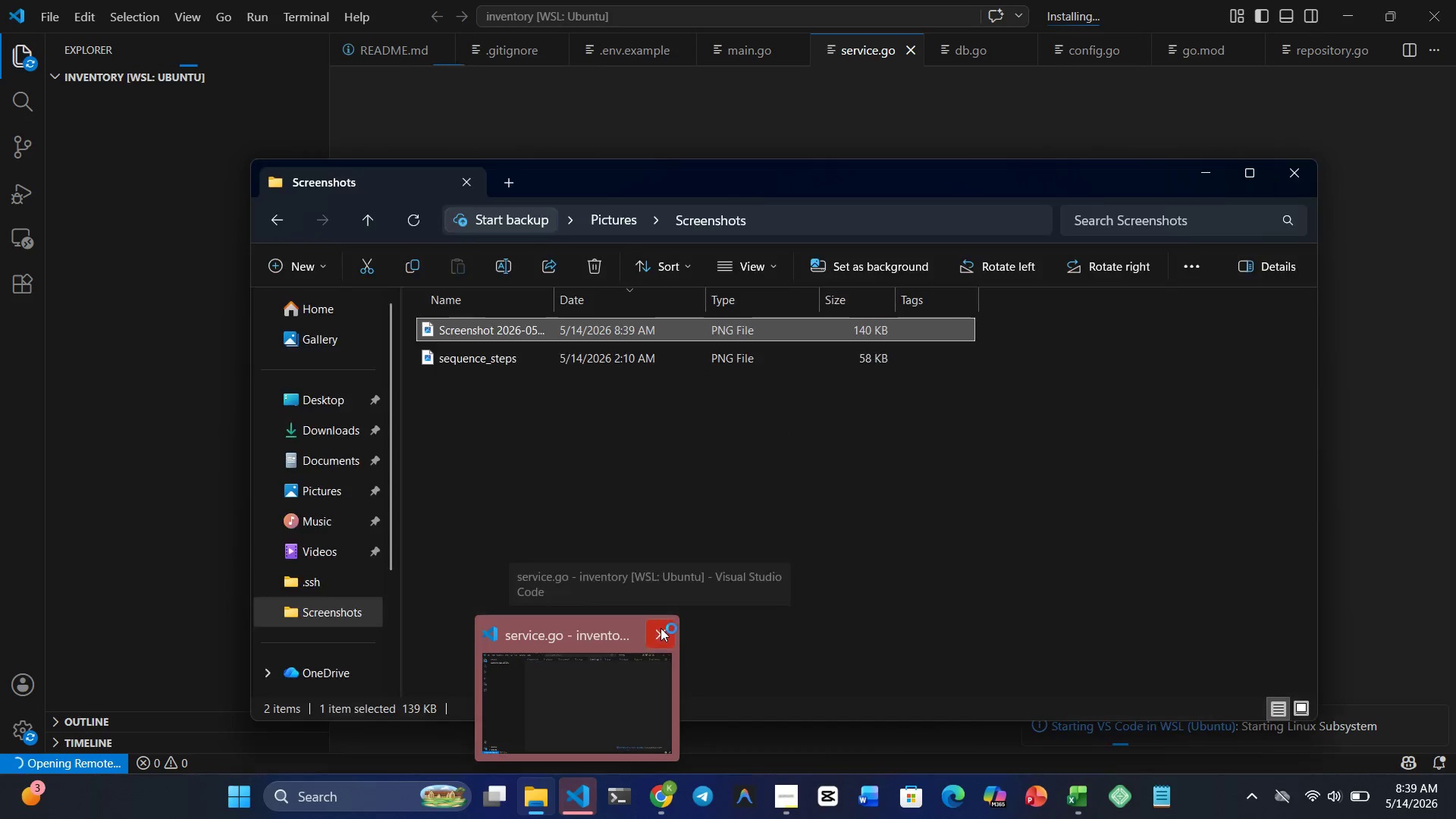 
double_click([661, 628])
 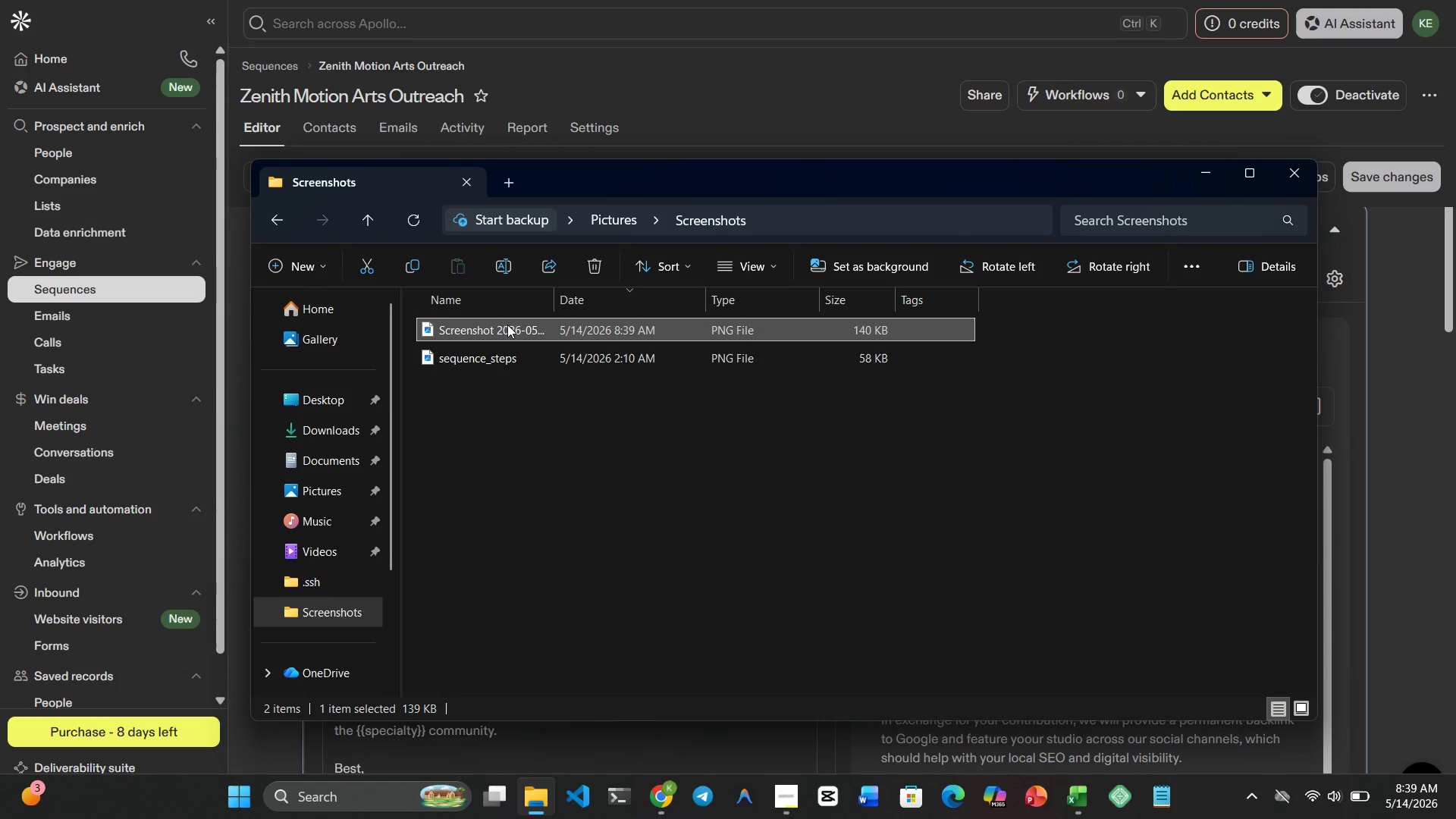 
right_click([507, 325])
 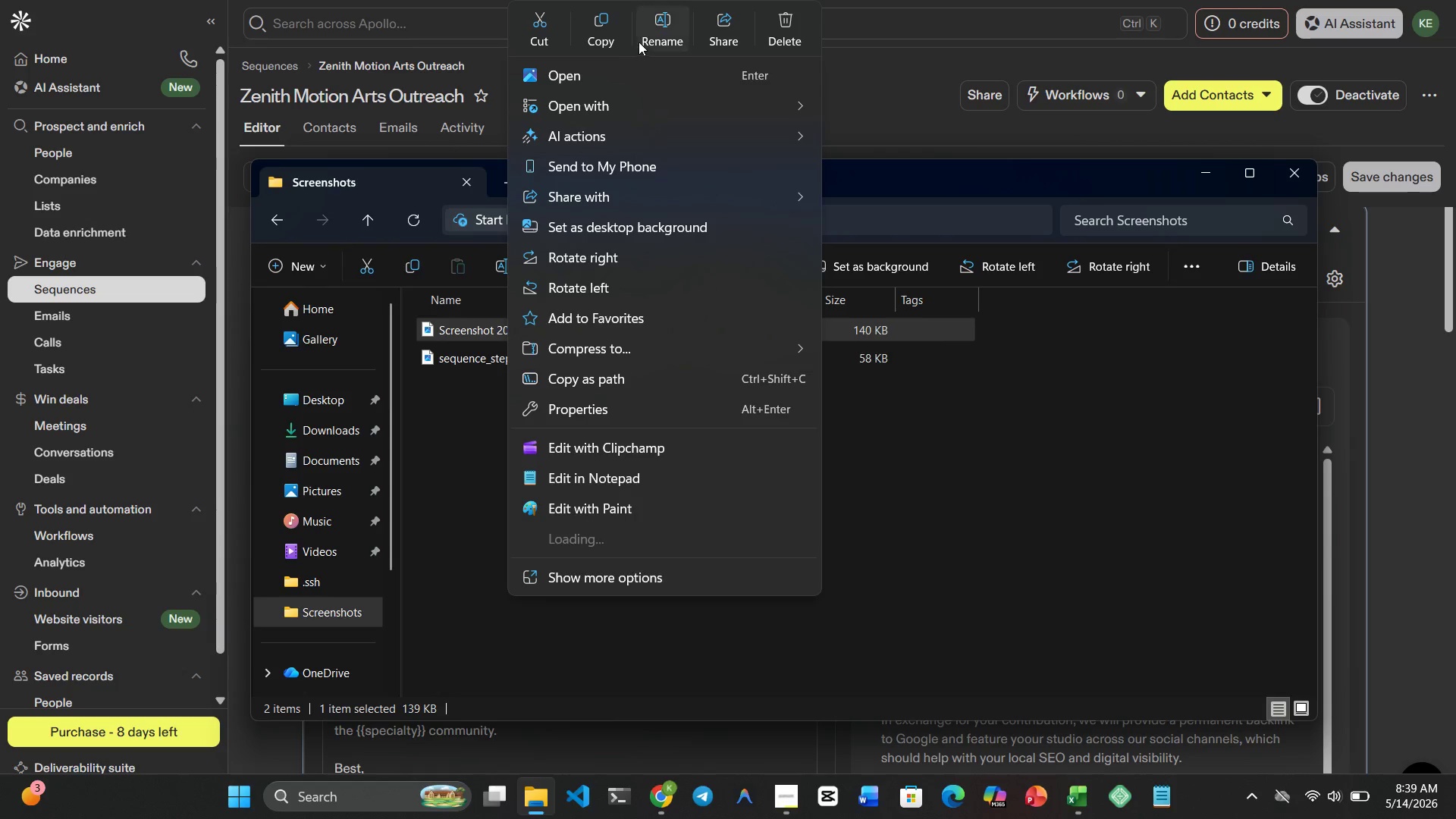 
left_click([646, 33])
 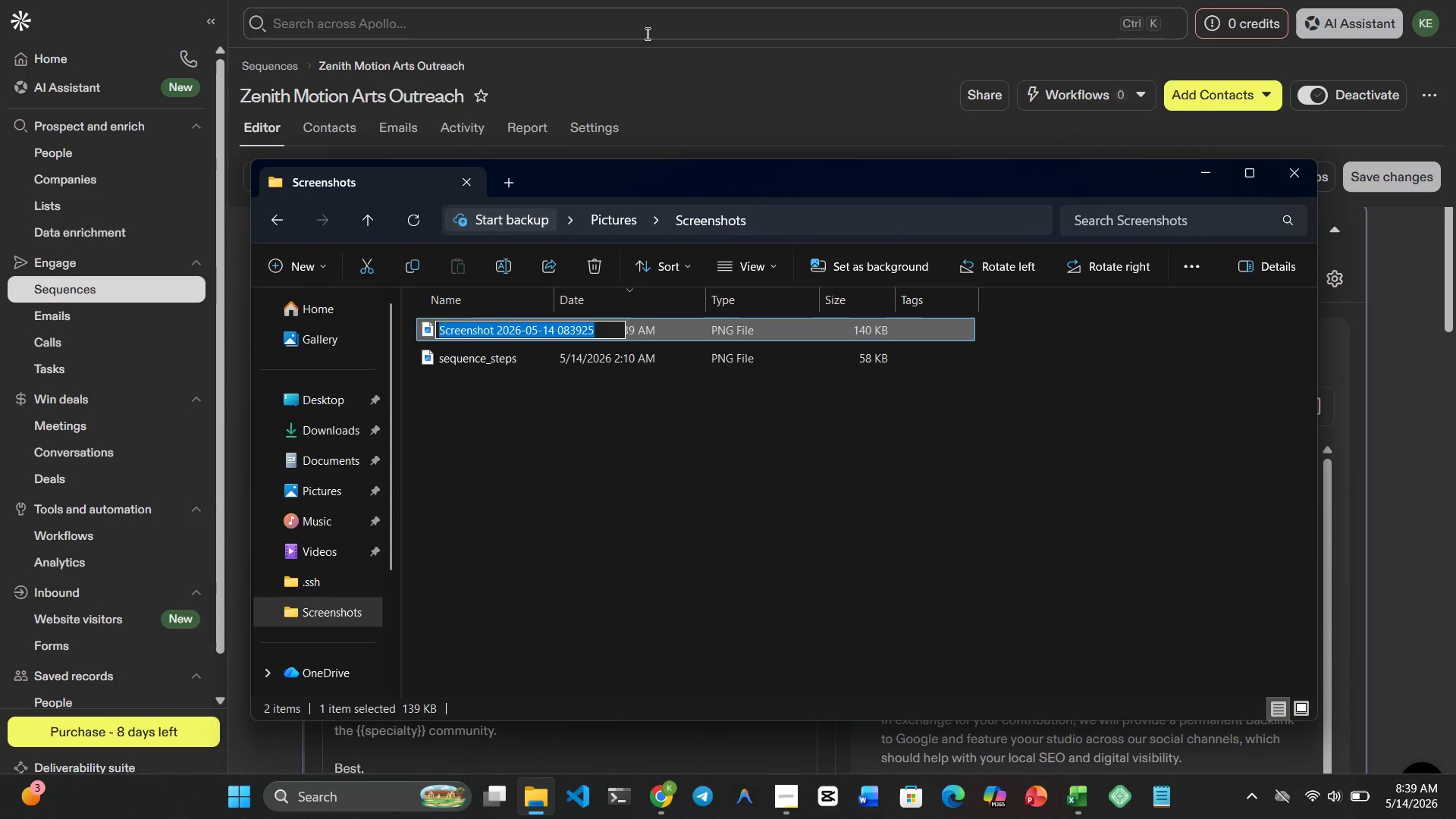 
type(step1)
 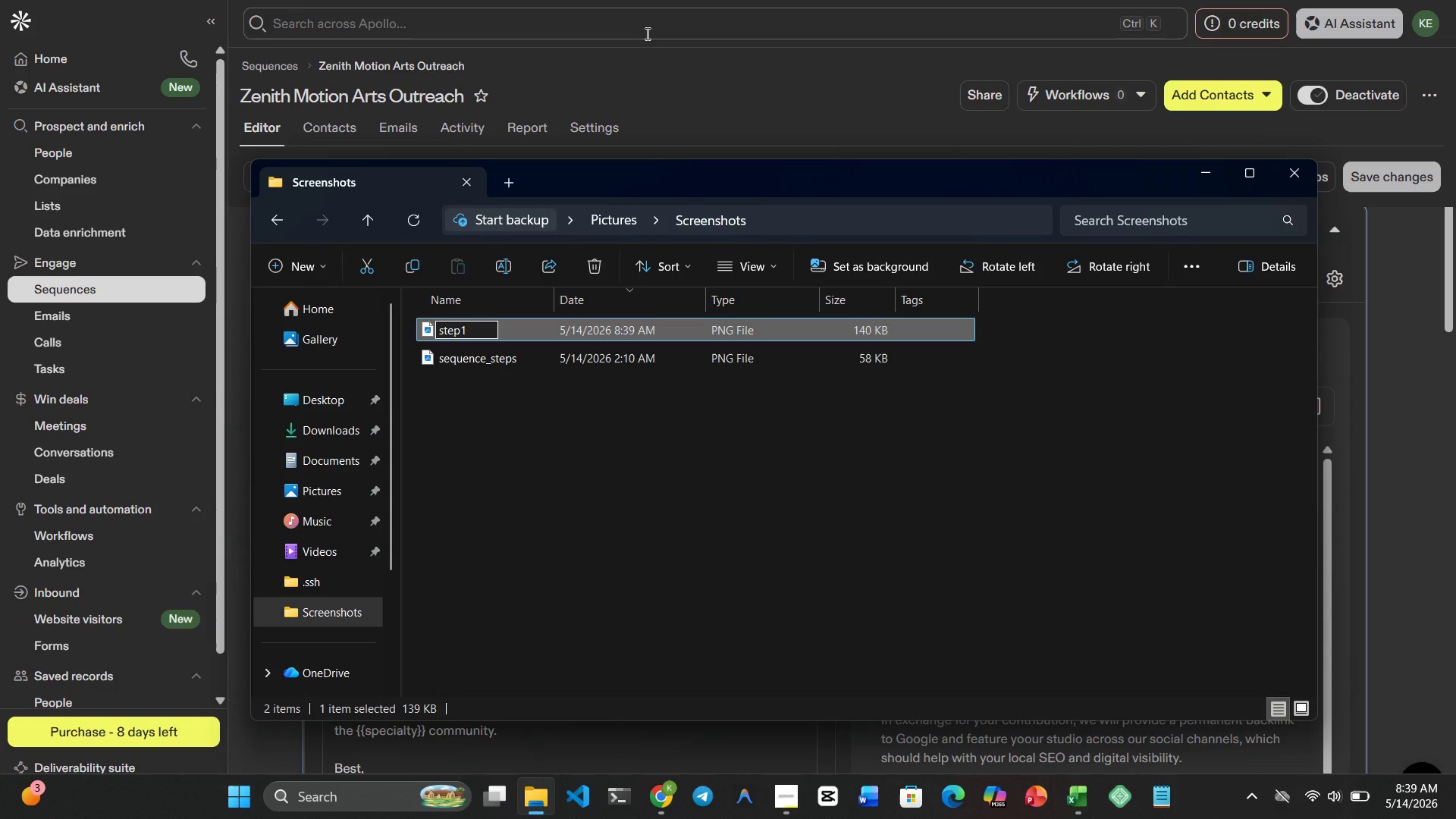 
key(Enter)
 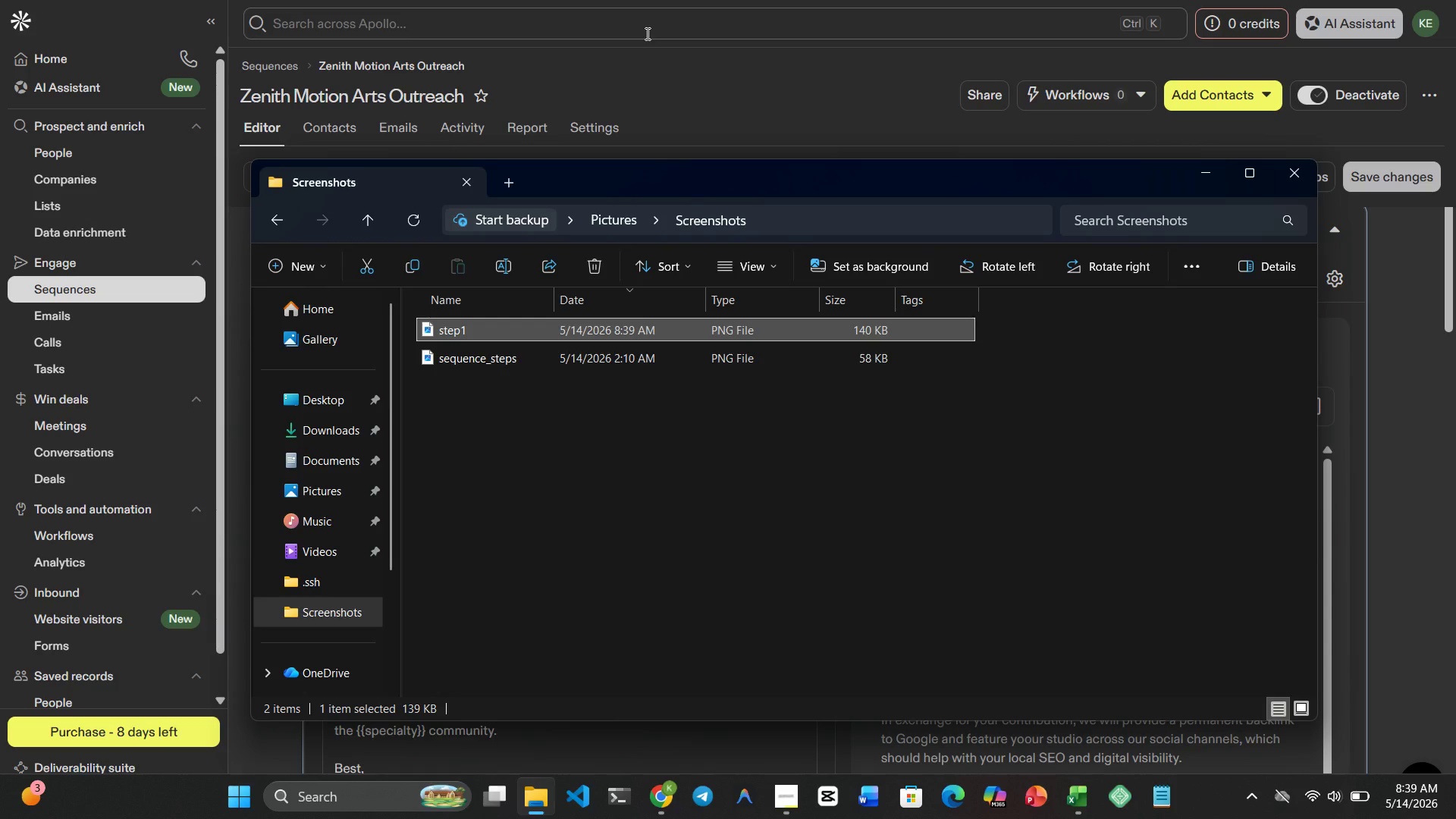 
key(Meta+MetaLeft)
 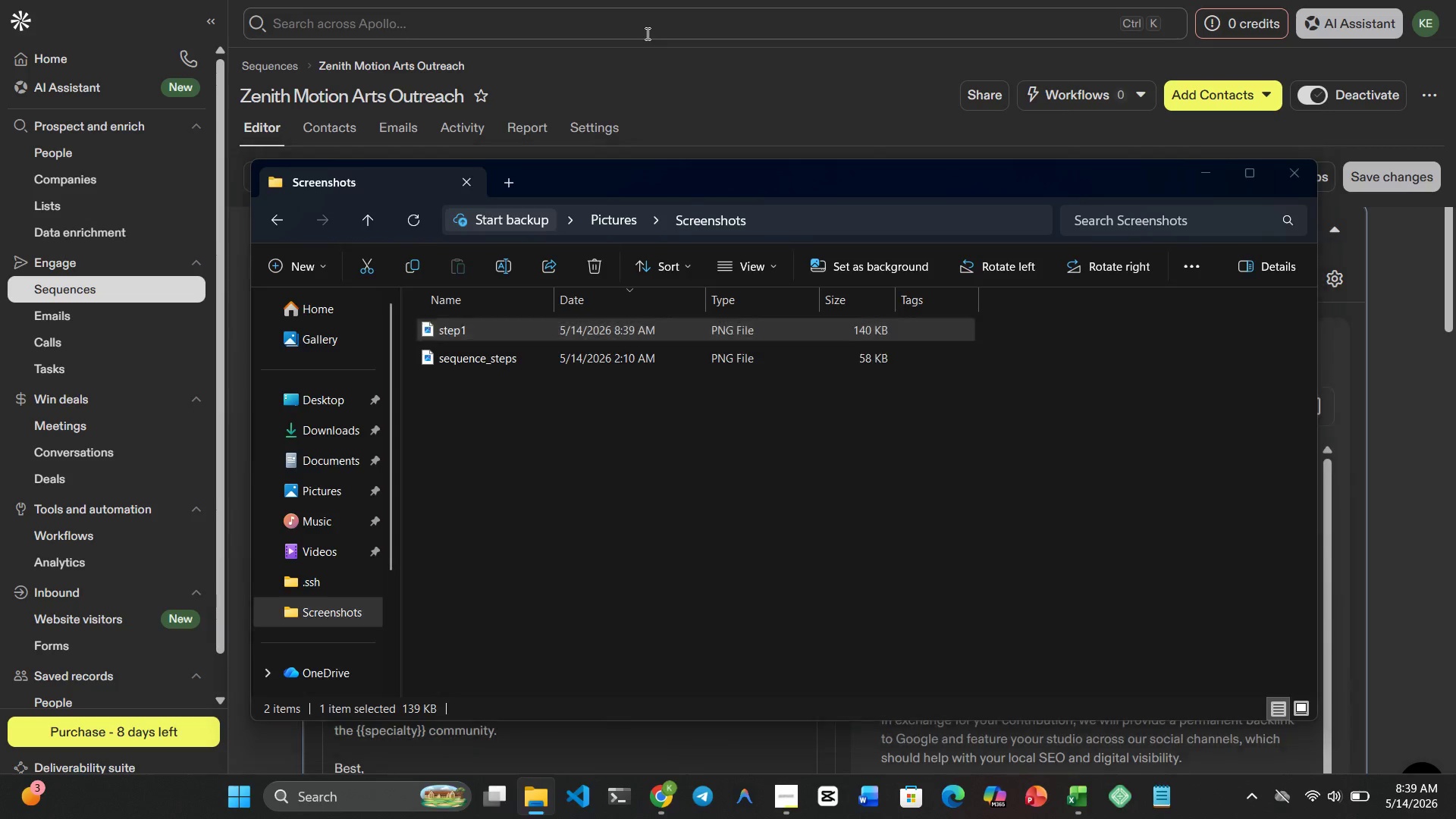 
key(Meta+4)
 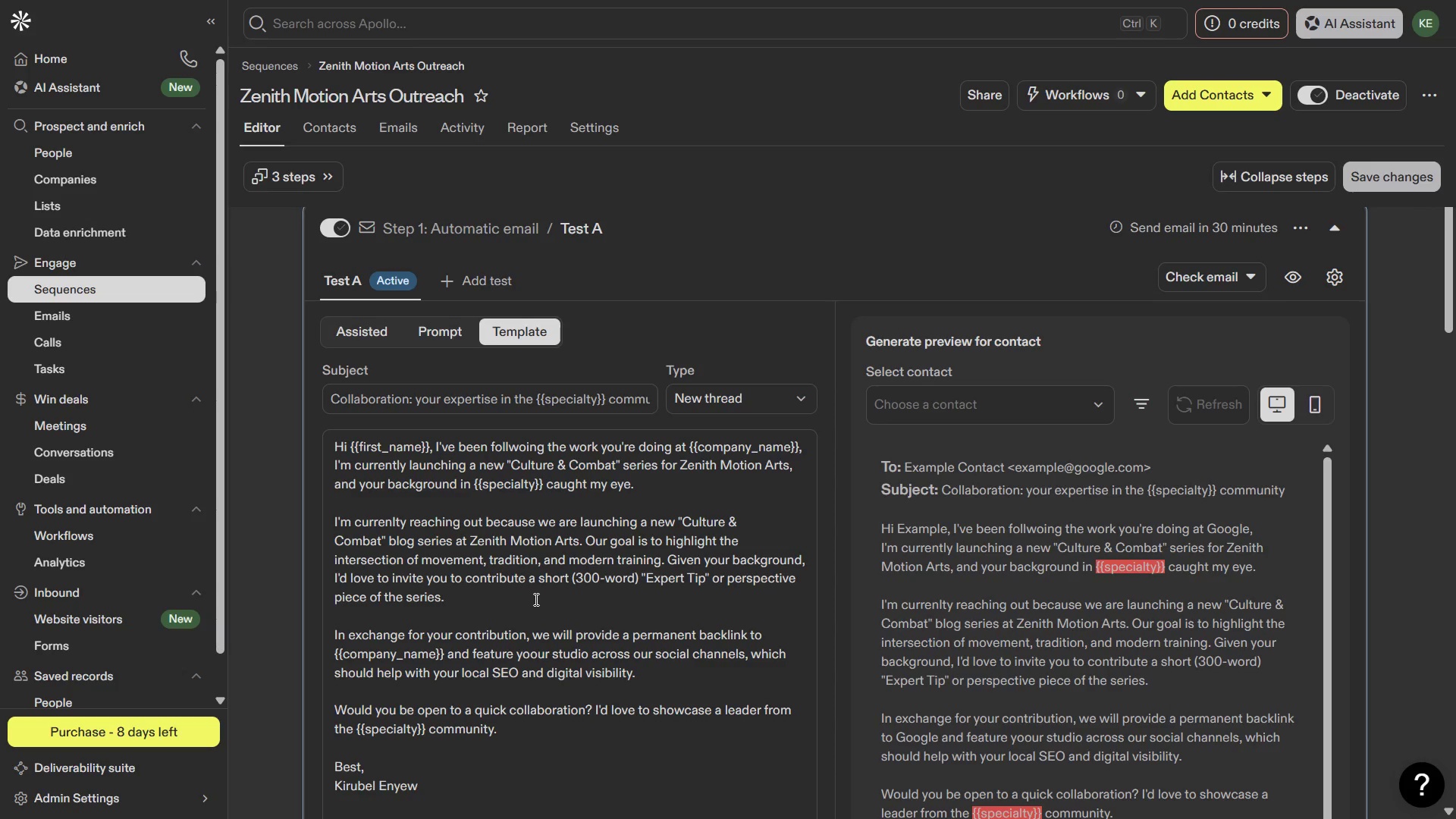 
wait(8.06)
 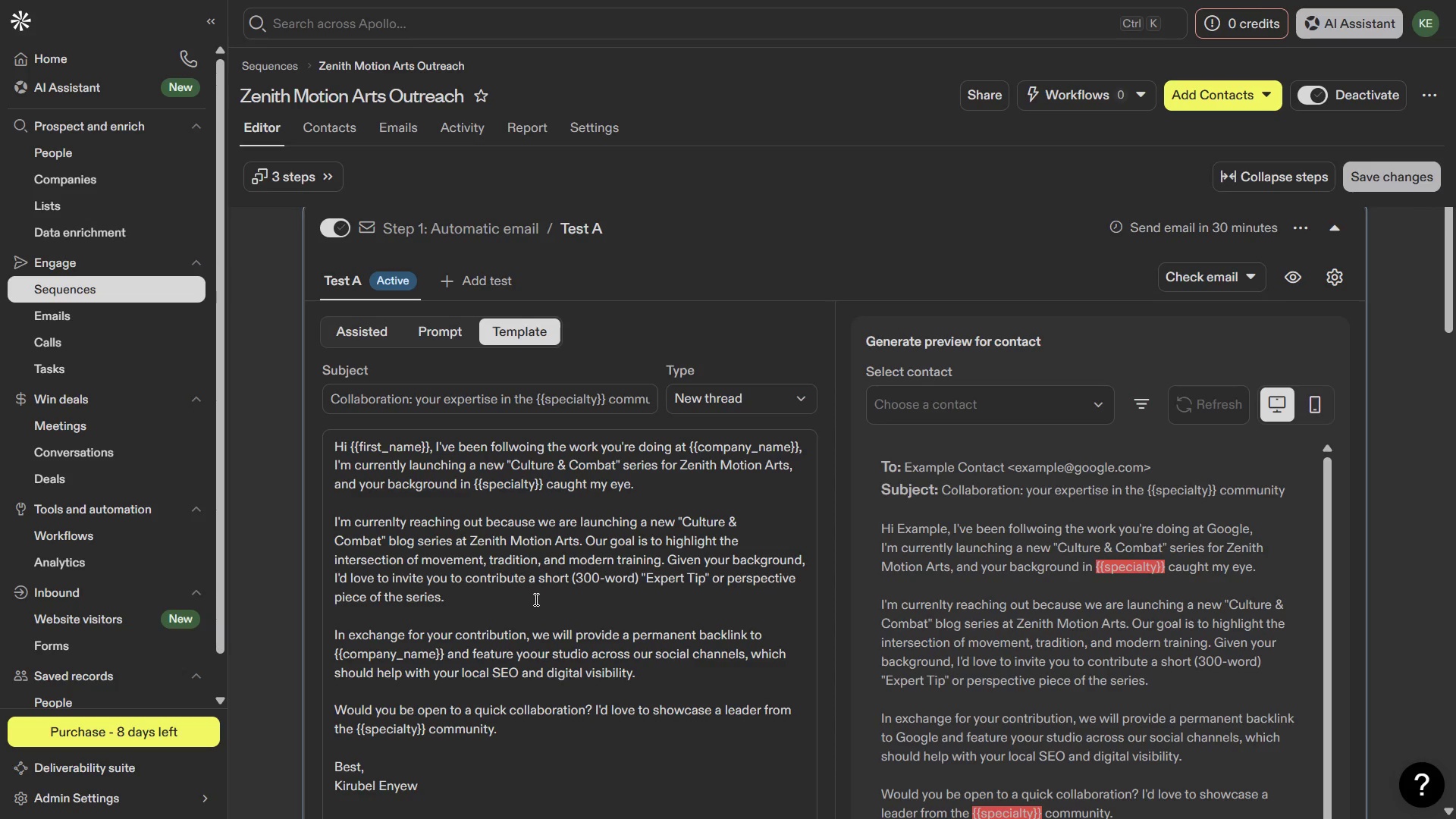 
key(PrintScreen)
 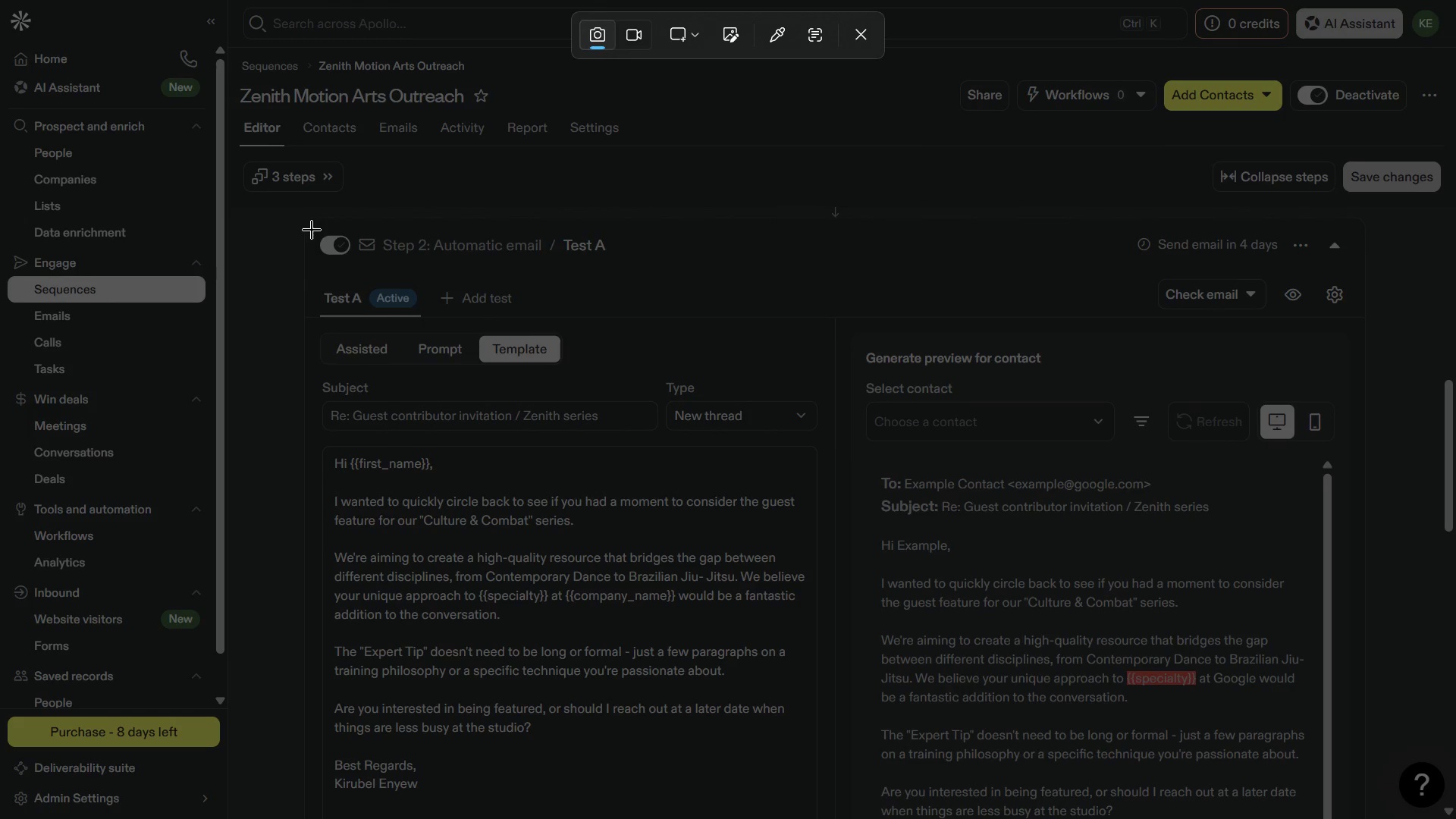 
left_click_drag(start_coordinate=[309, 221], to_coordinate=[836, 818])
 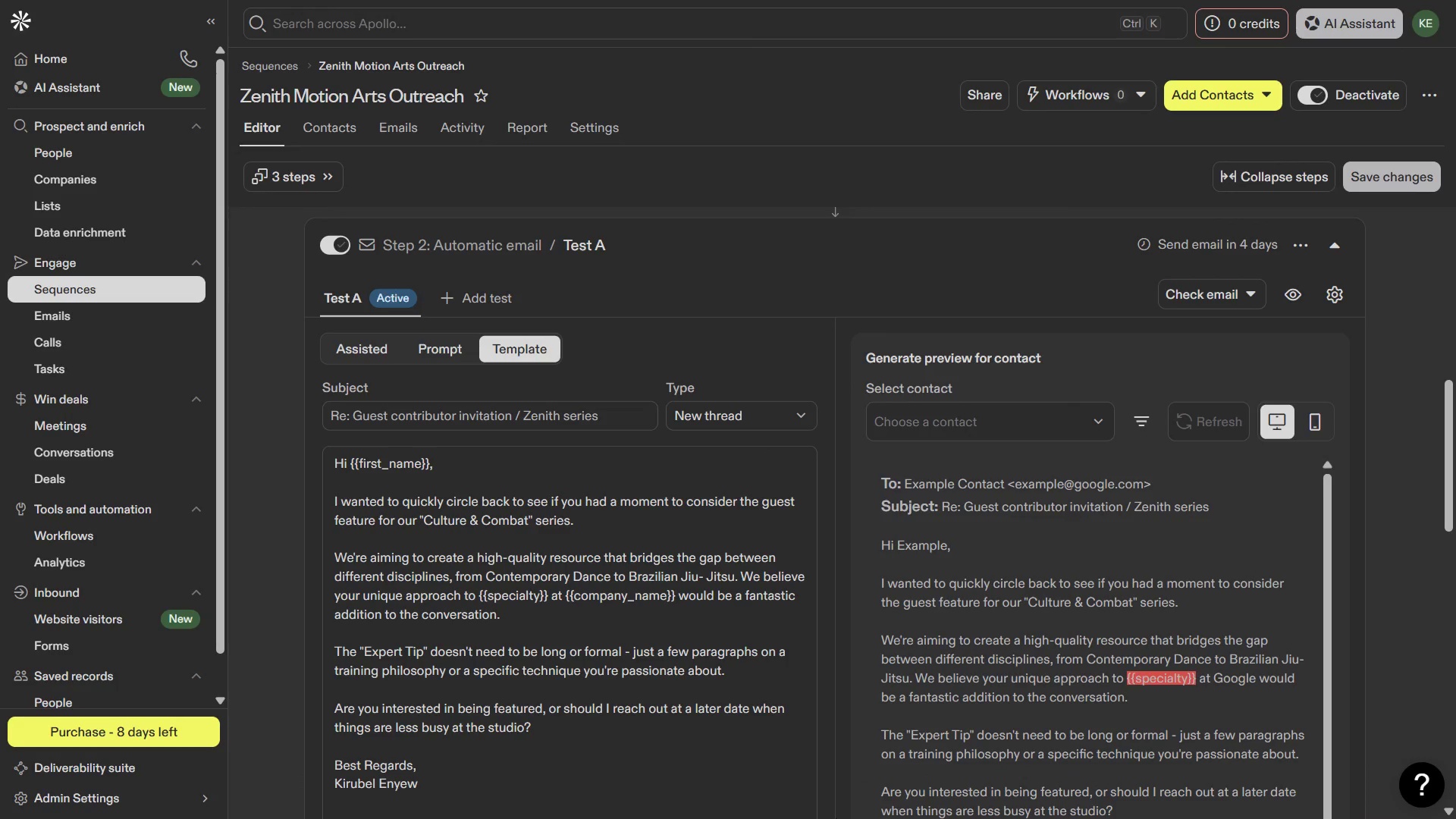 
key(Meta+MetaLeft)
 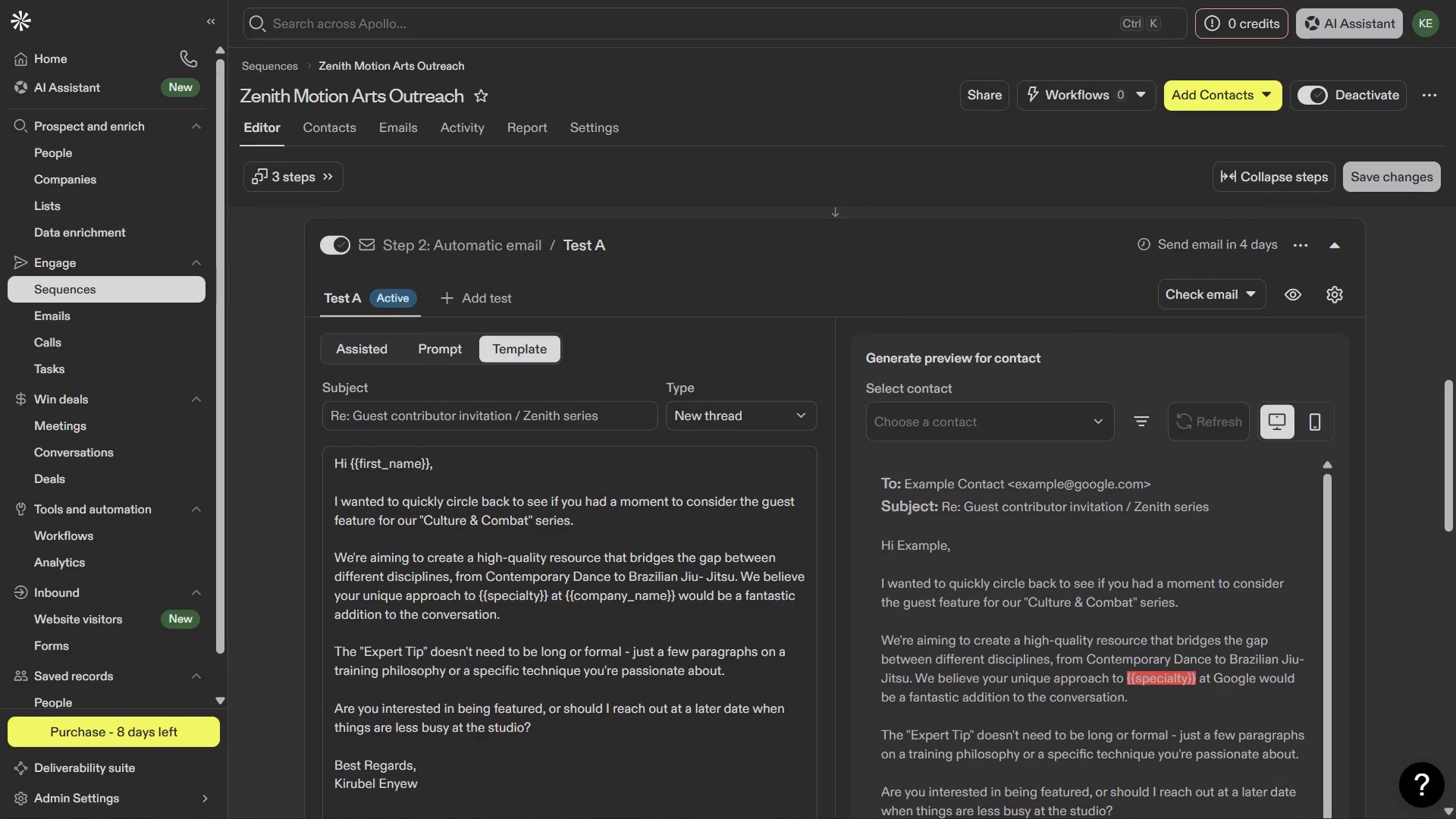 
key(Meta+1)
 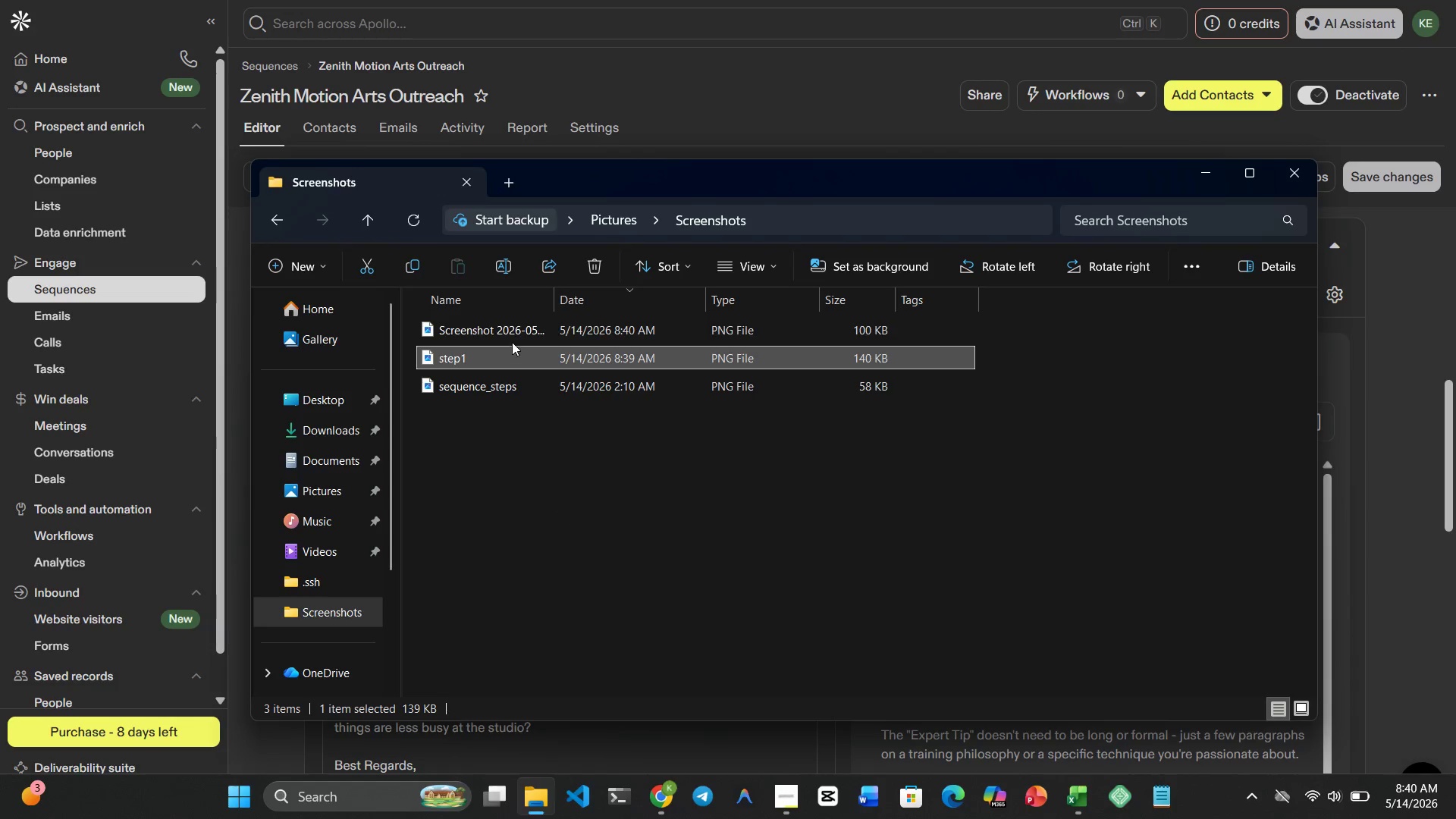 
left_click([507, 325])
 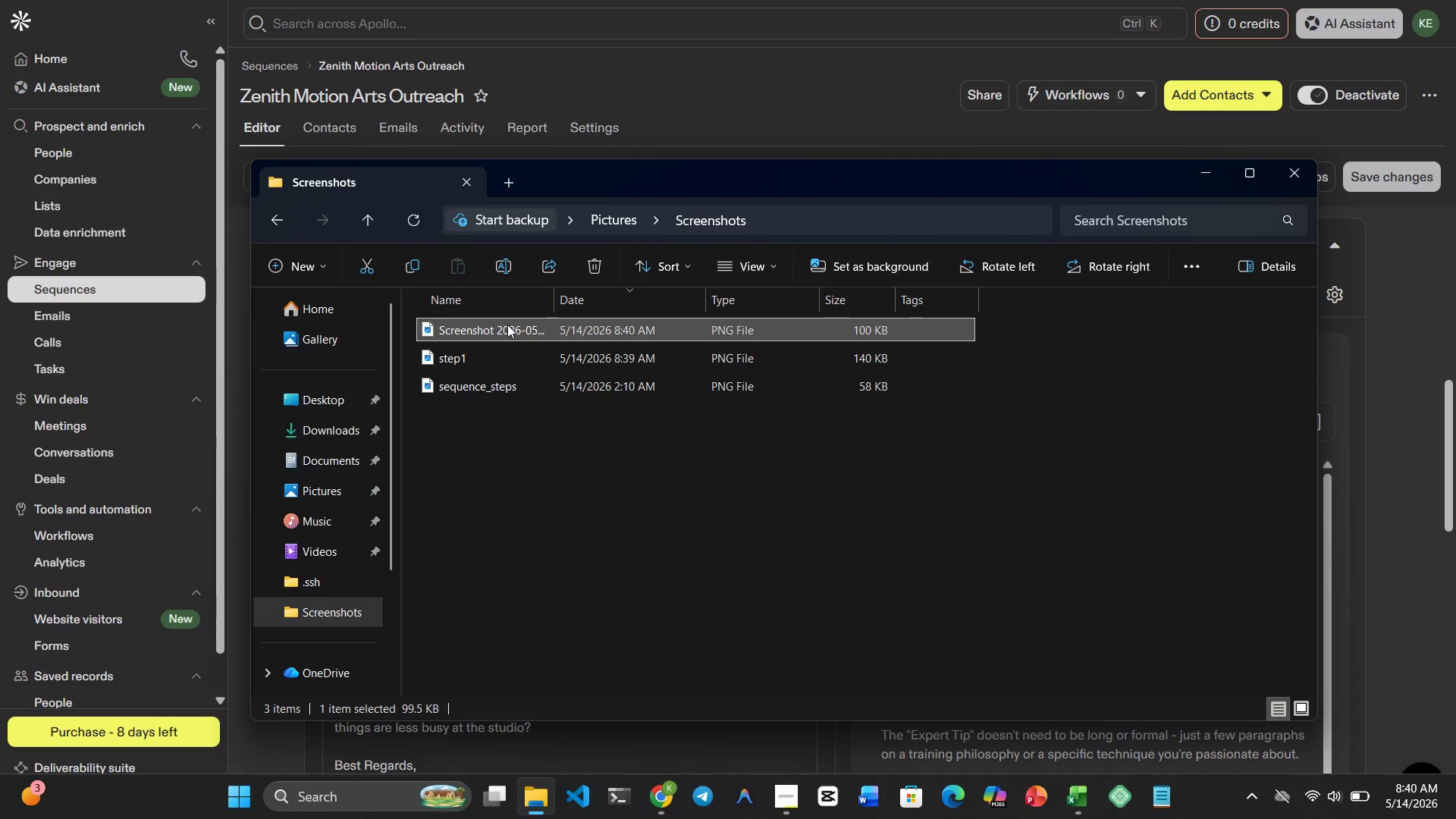 
right_click([507, 325])
 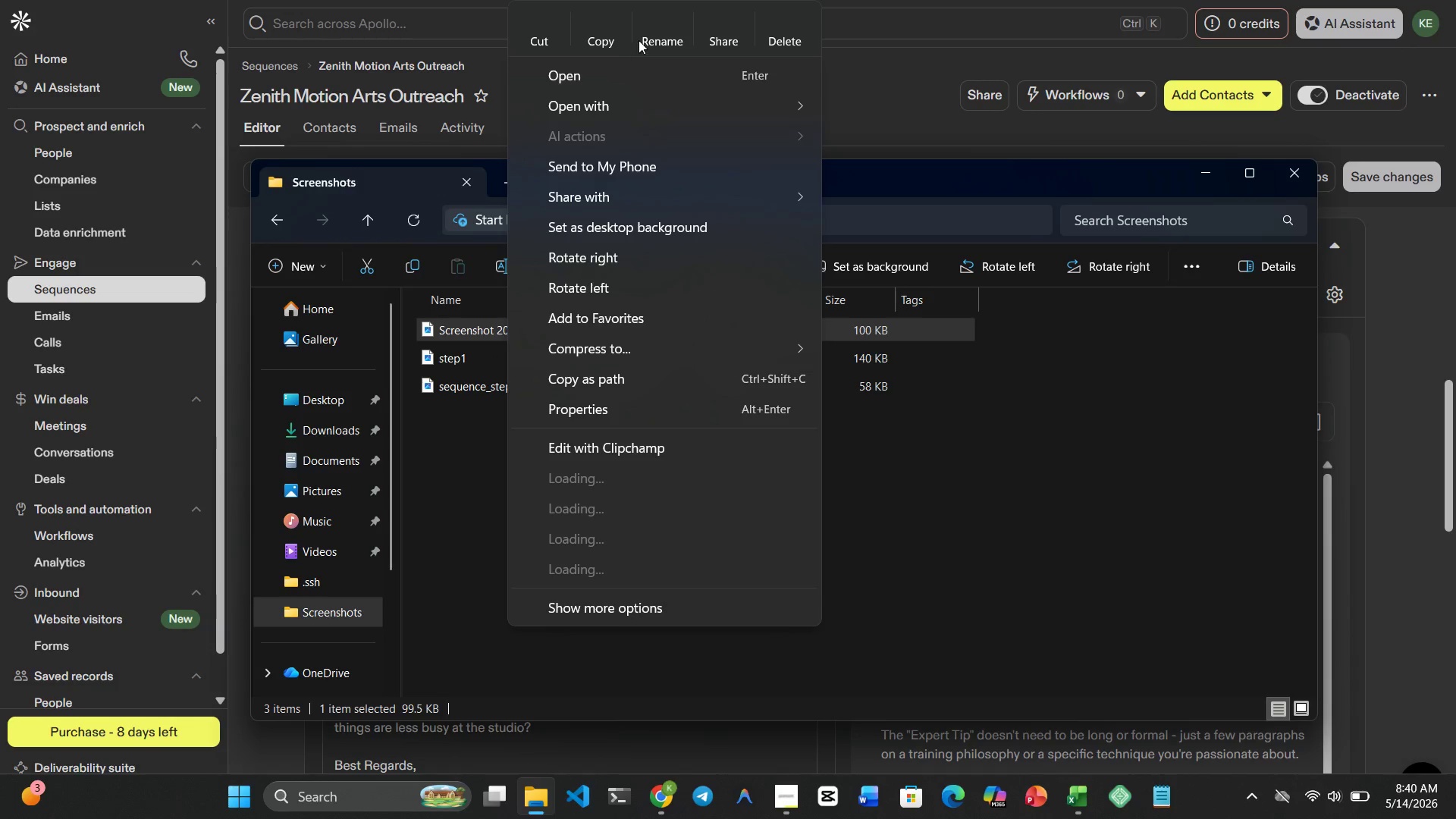 
left_click([654, 39])
 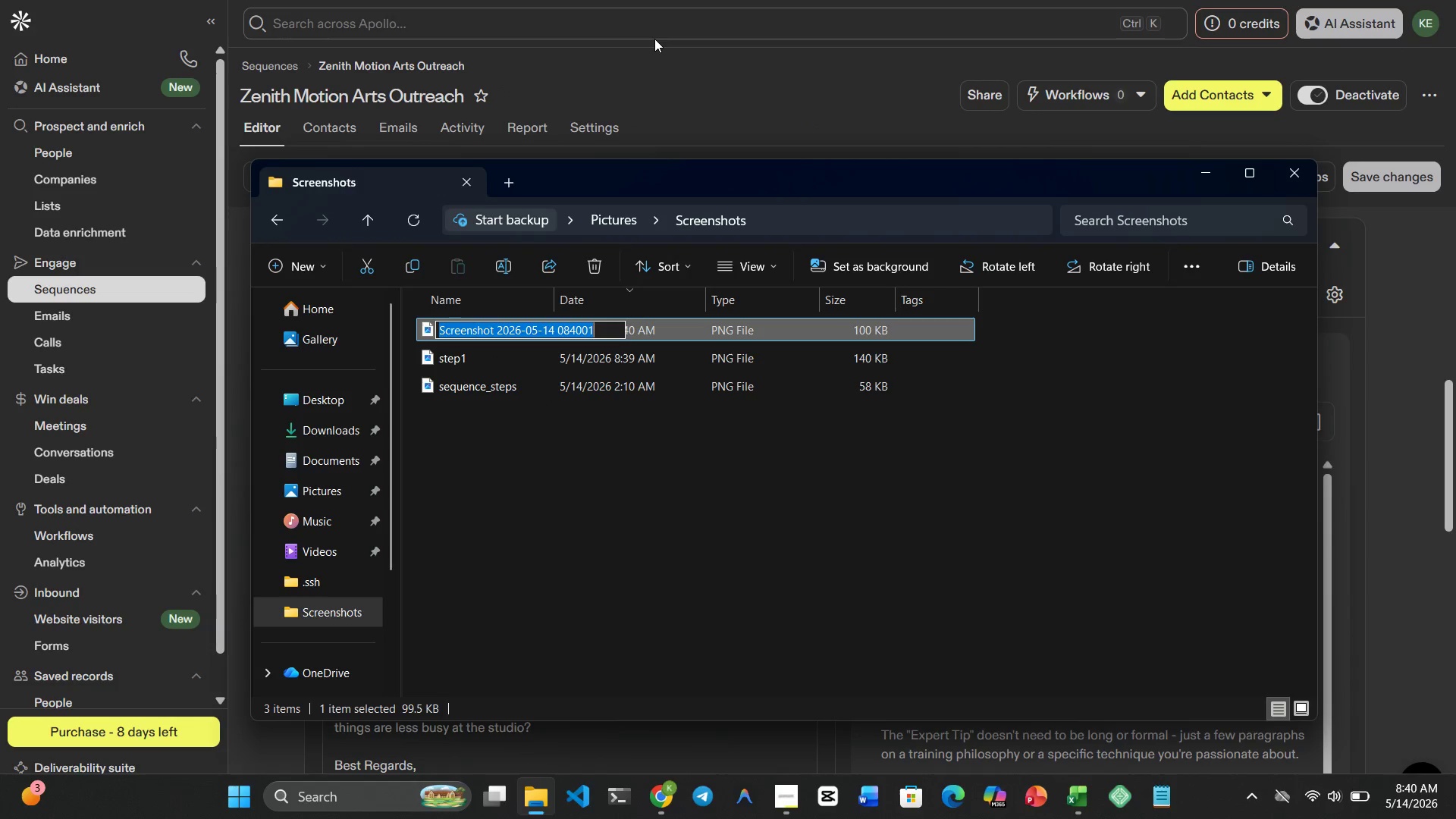 
type(step2)
 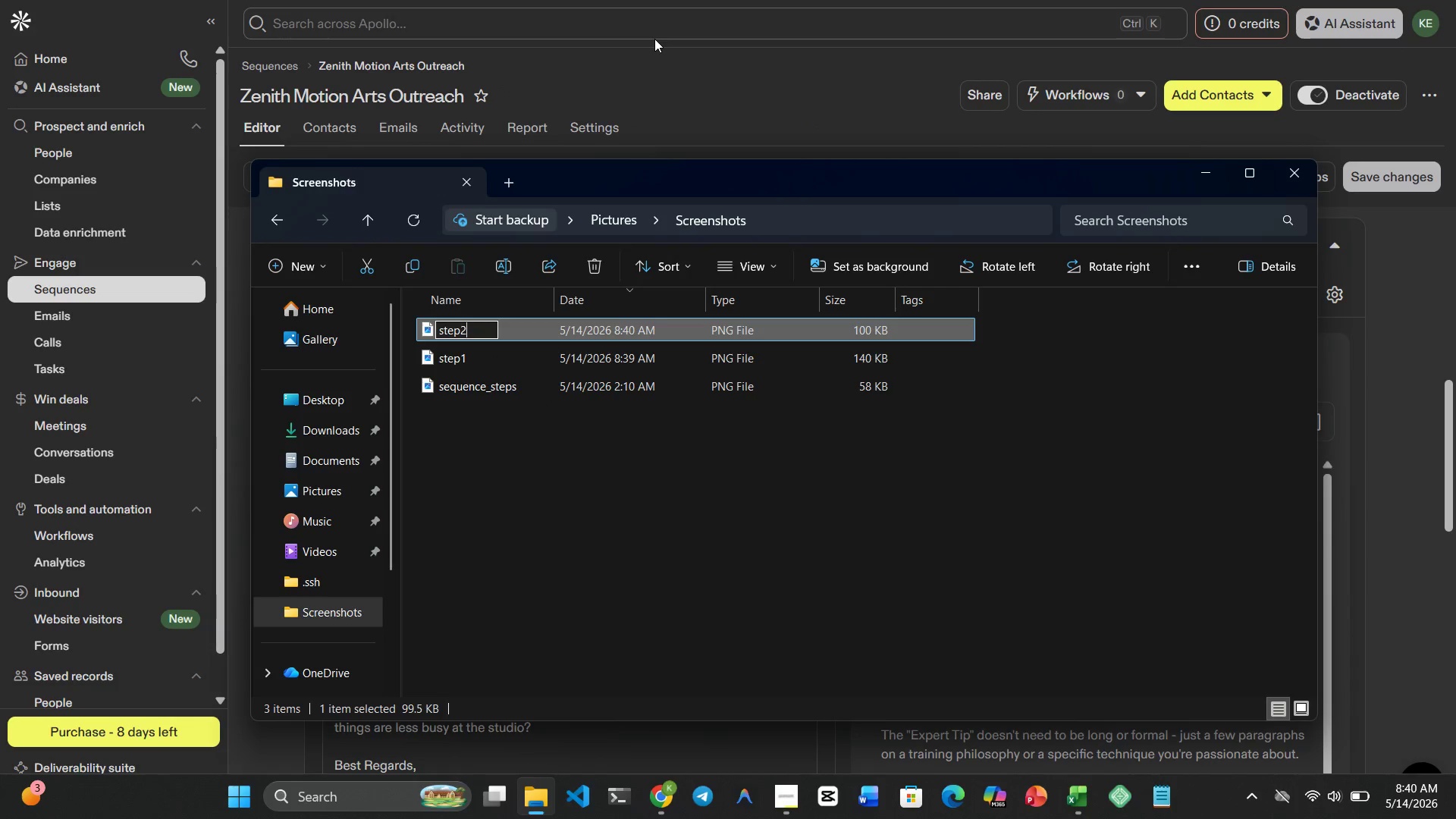 
key(Enter)
 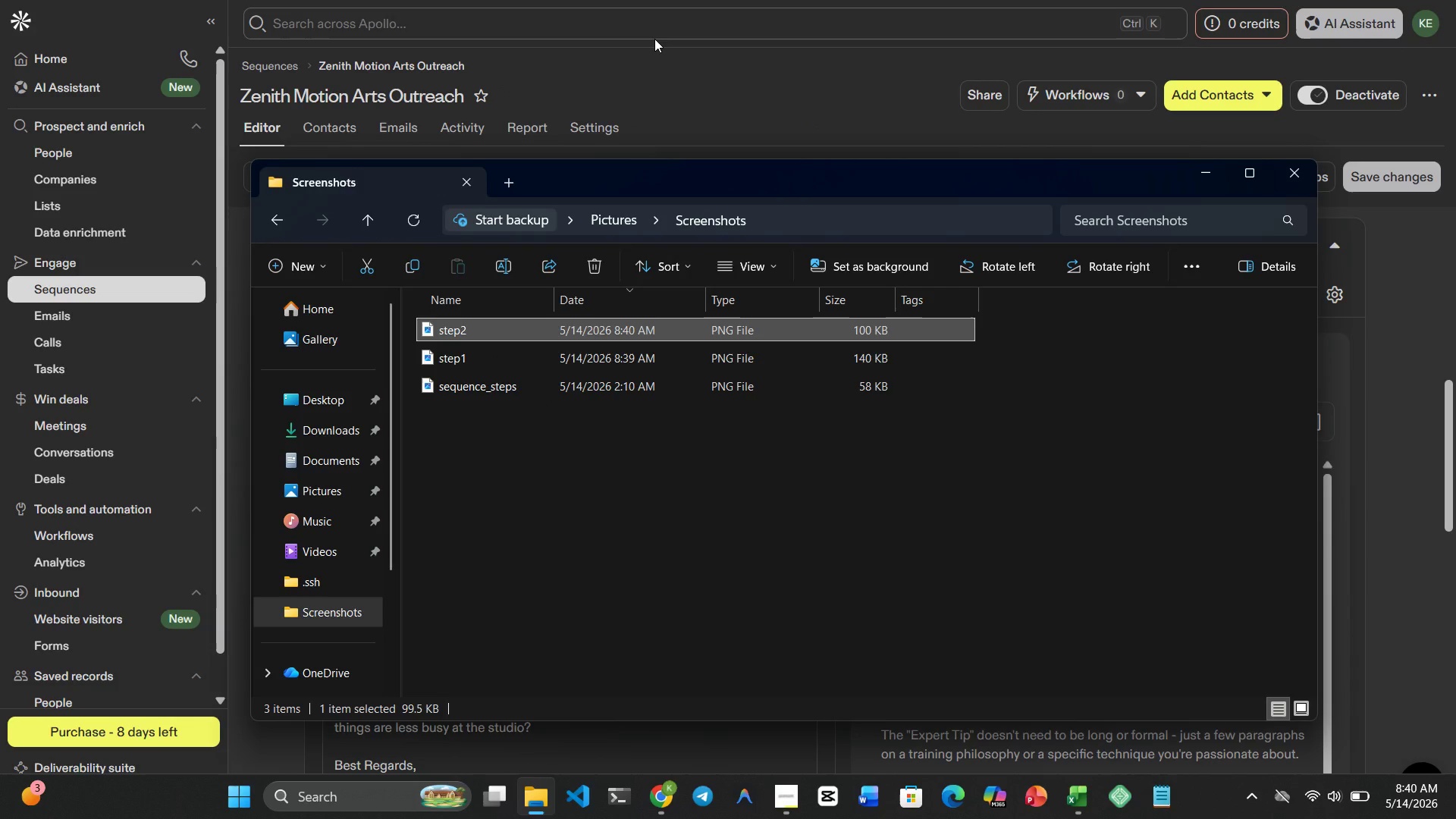 
key(Meta+4)
 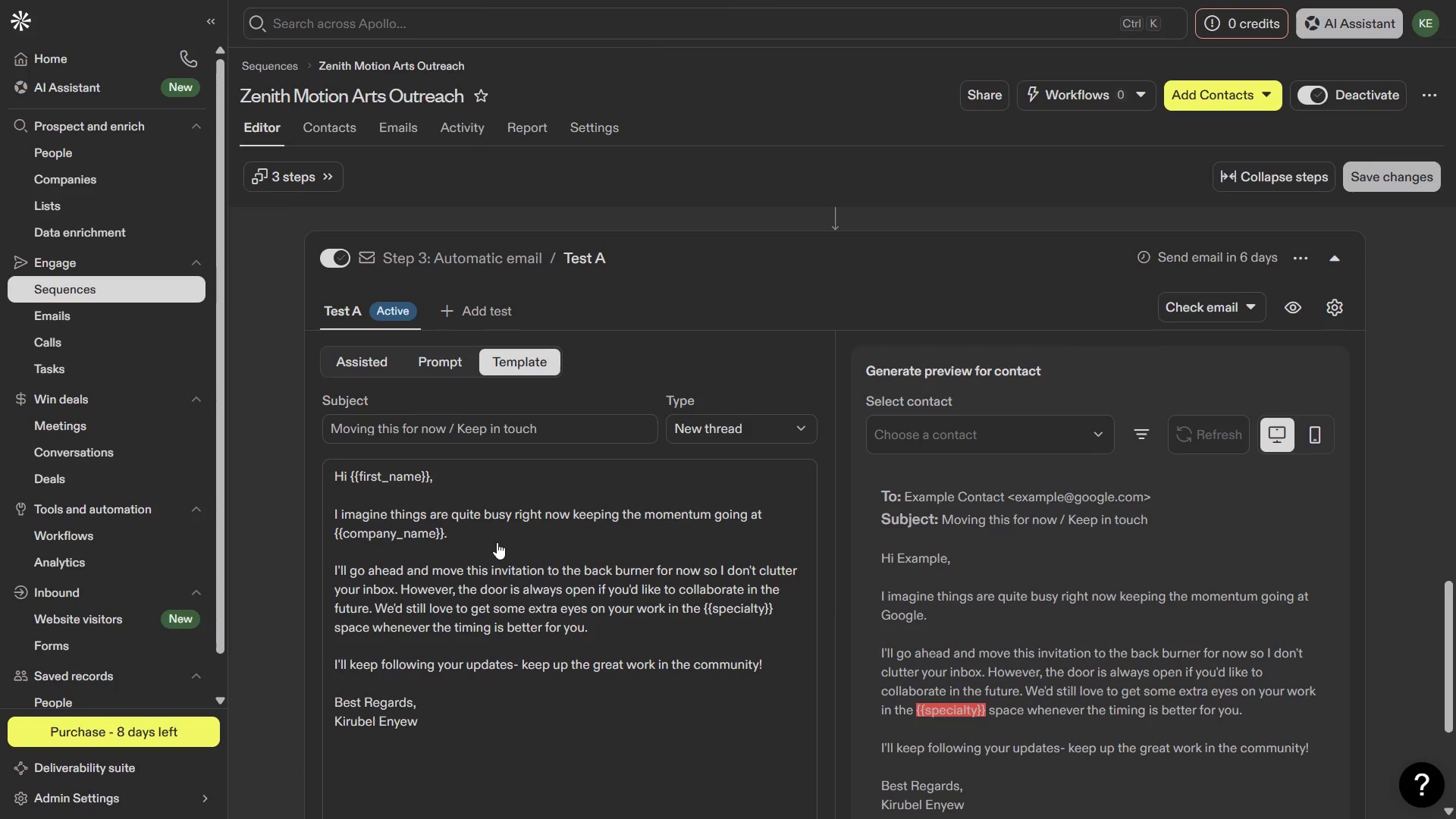 
wait(5.12)
 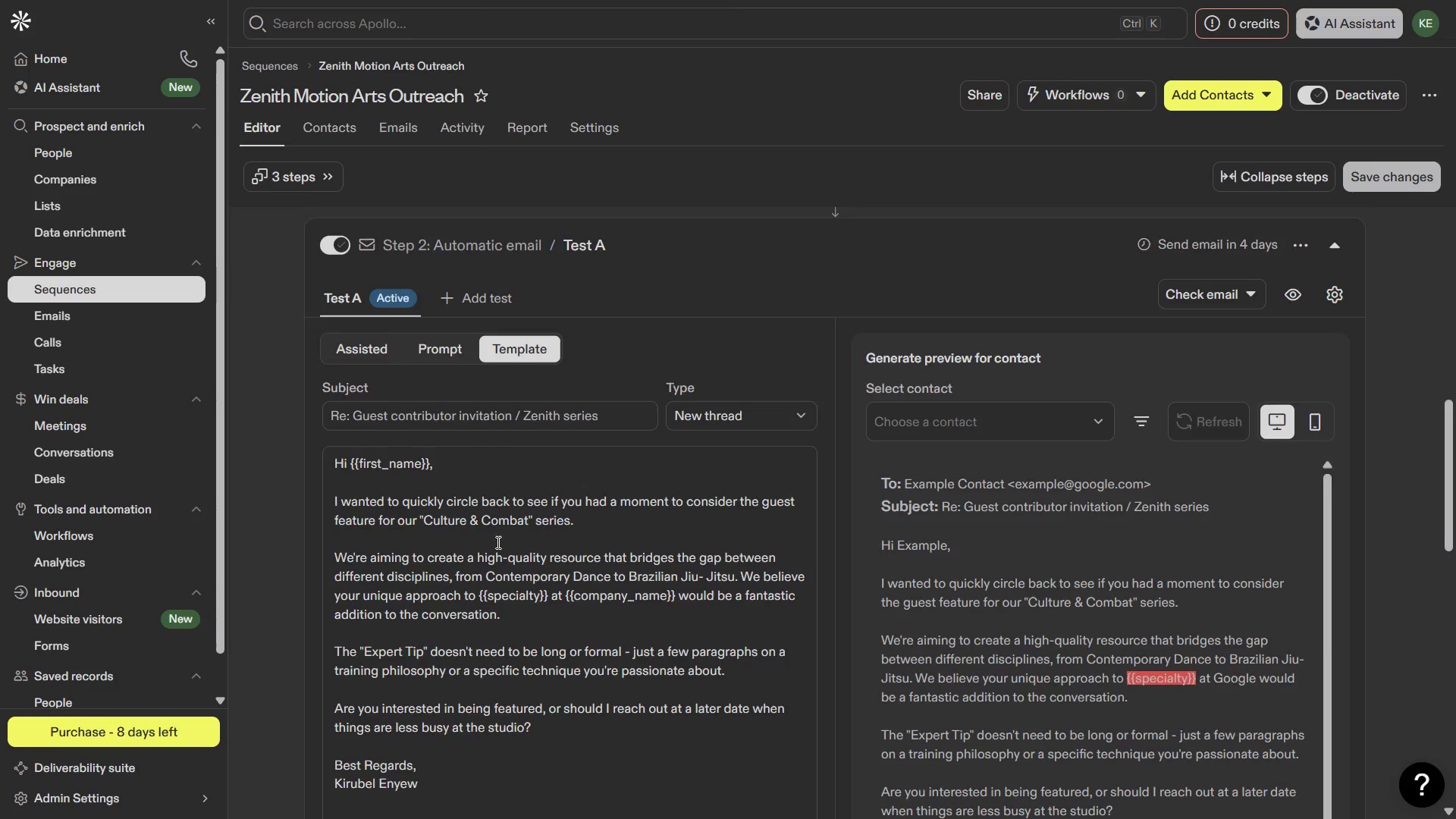 
key(PrintScreen)
 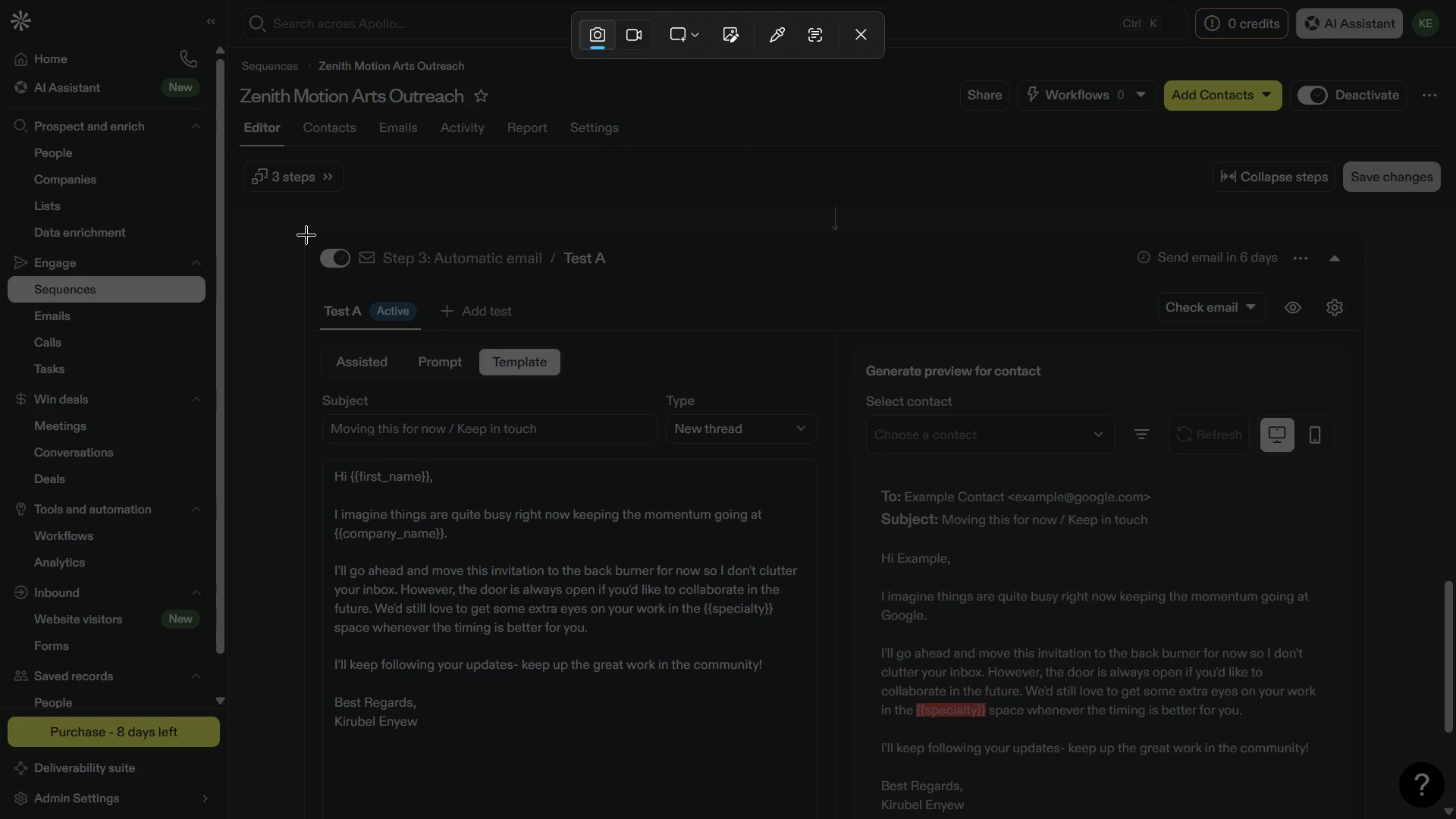 
left_click_drag(start_coordinate=[306, 233], to_coordinate=[830, 760])
 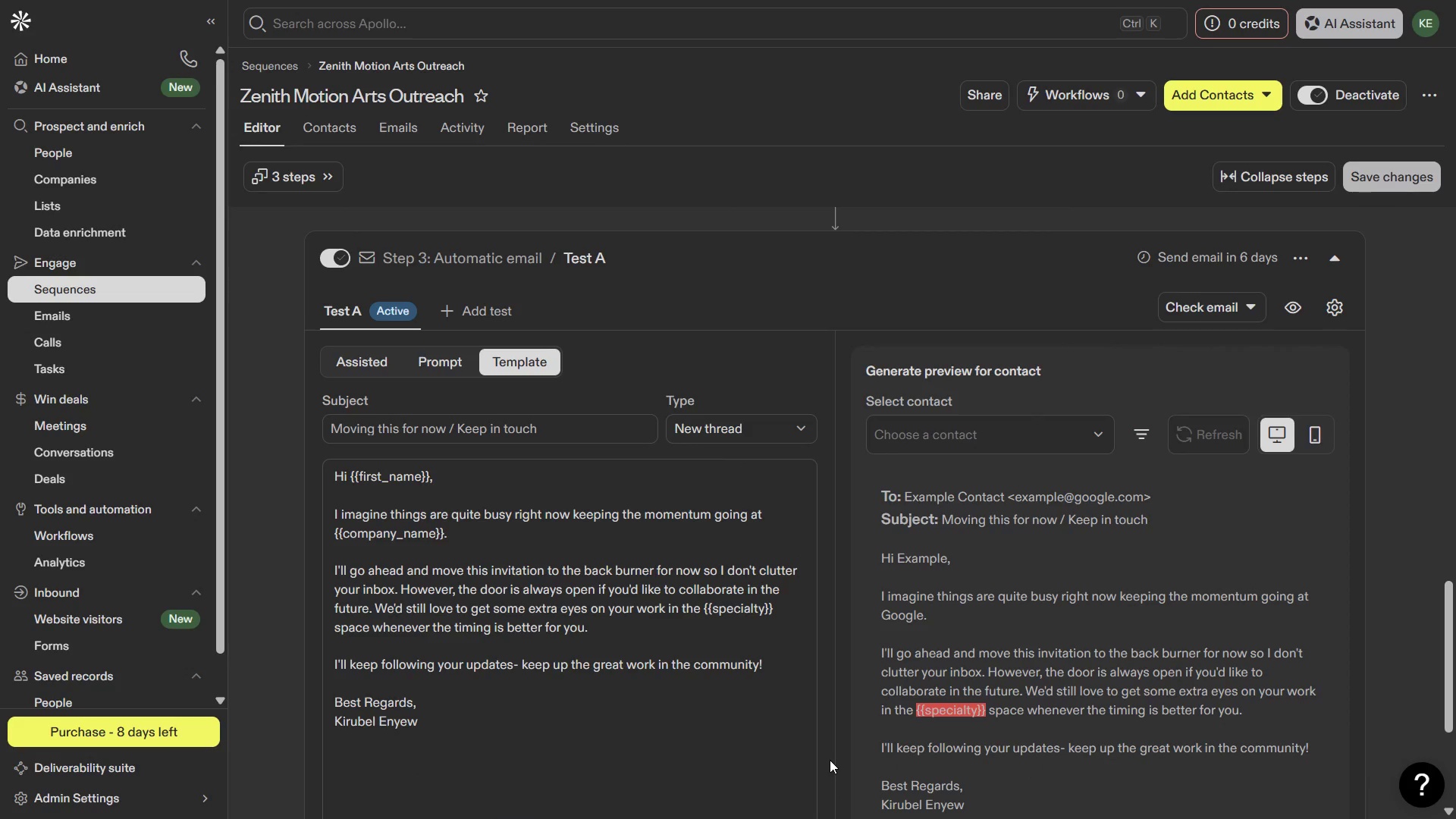 
key(Meta+MetaLeft)
 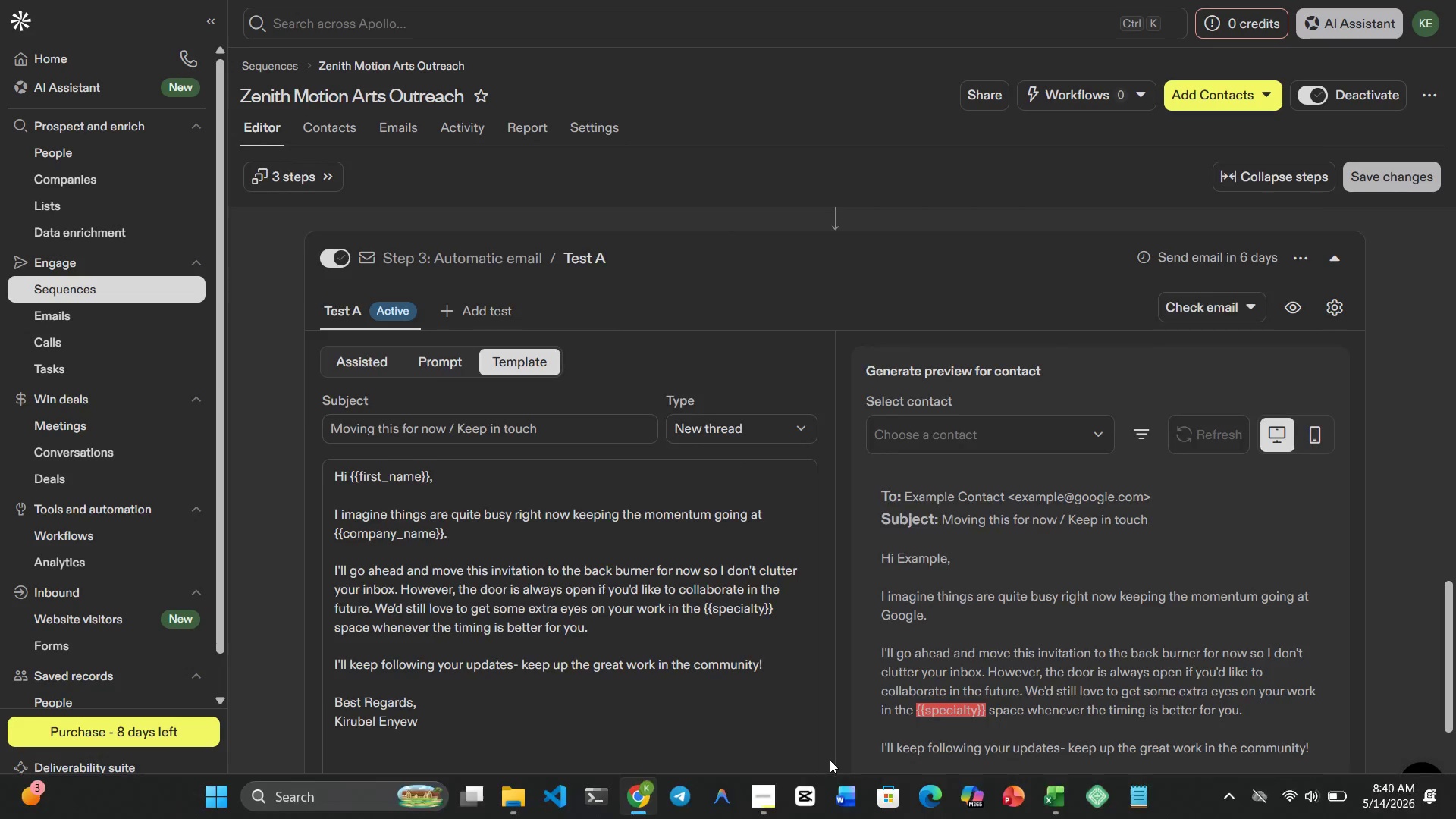 
key(Meta+1)
 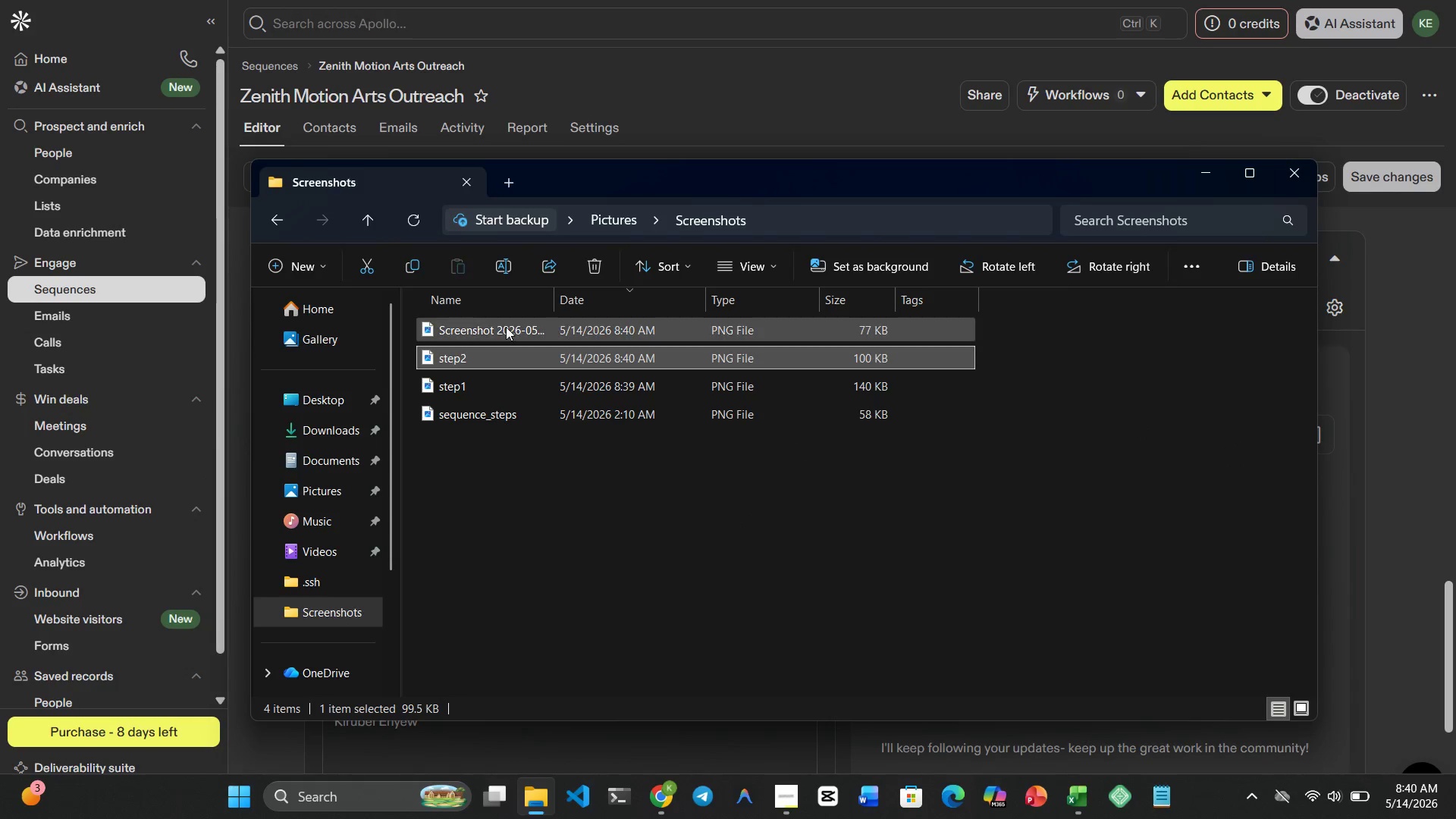 
left_click([506, 325])
 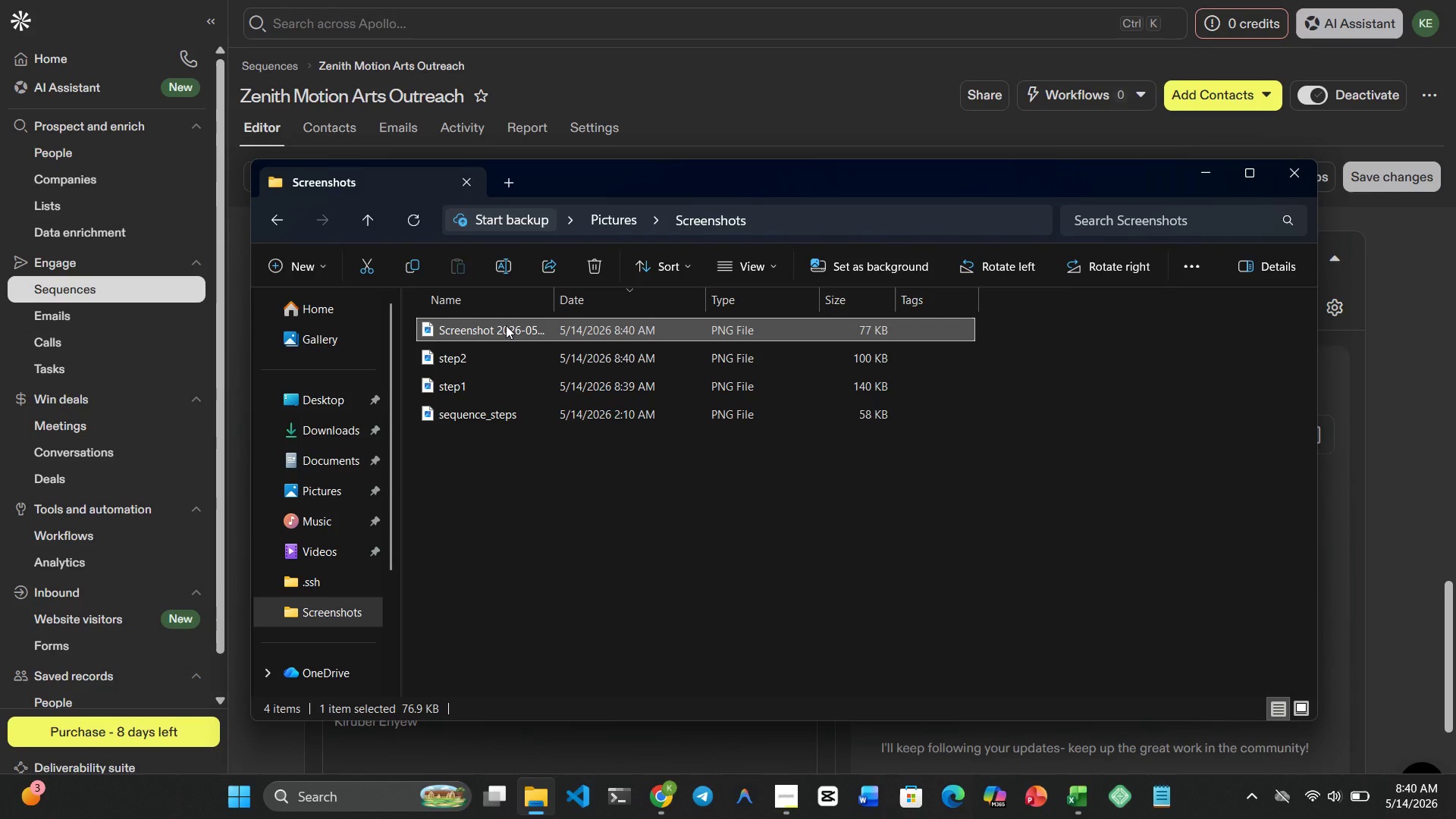 
left_click([506, 325])
 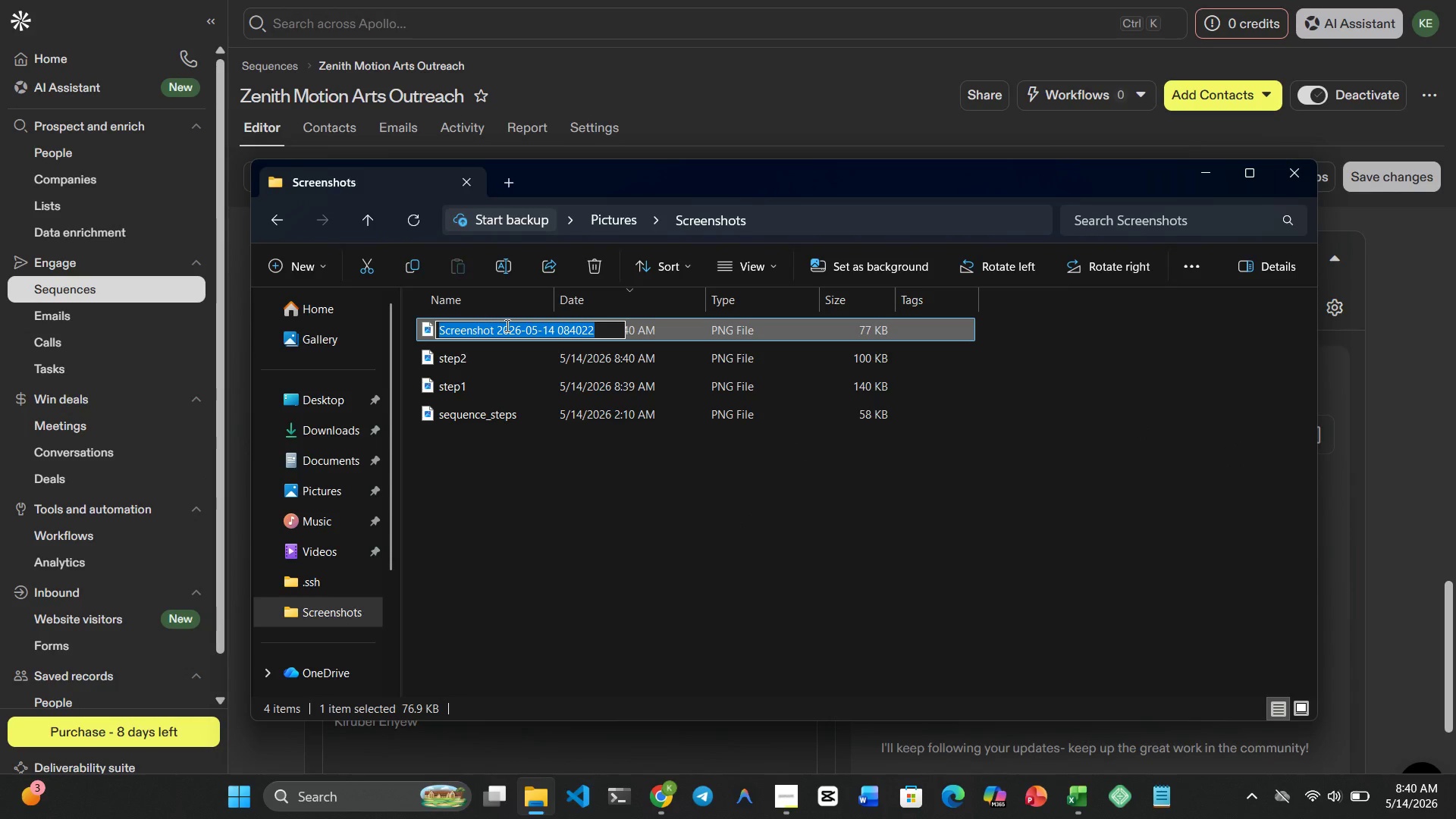 
left_click([506, 325])
 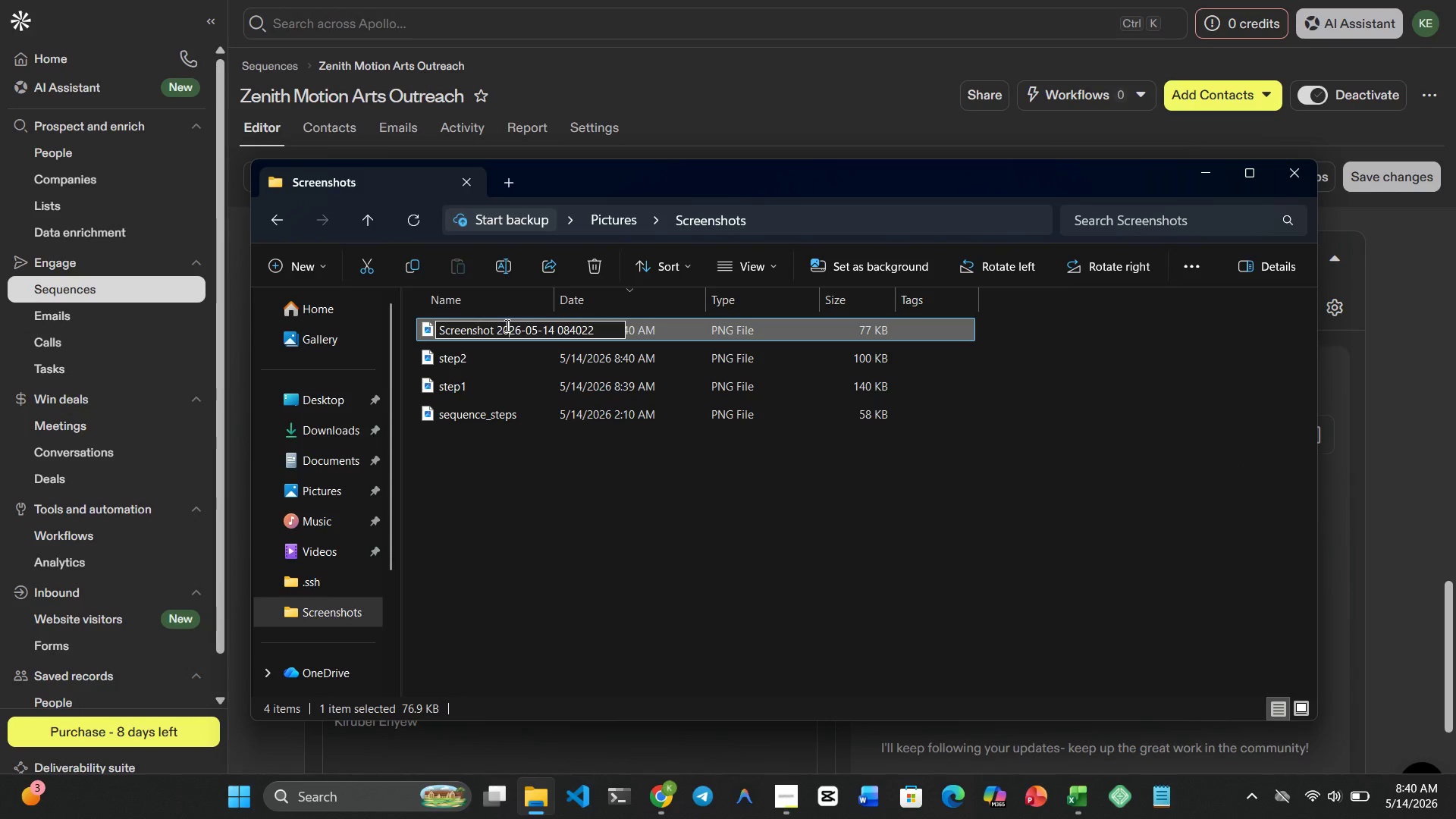 
double_click([506, 325])
 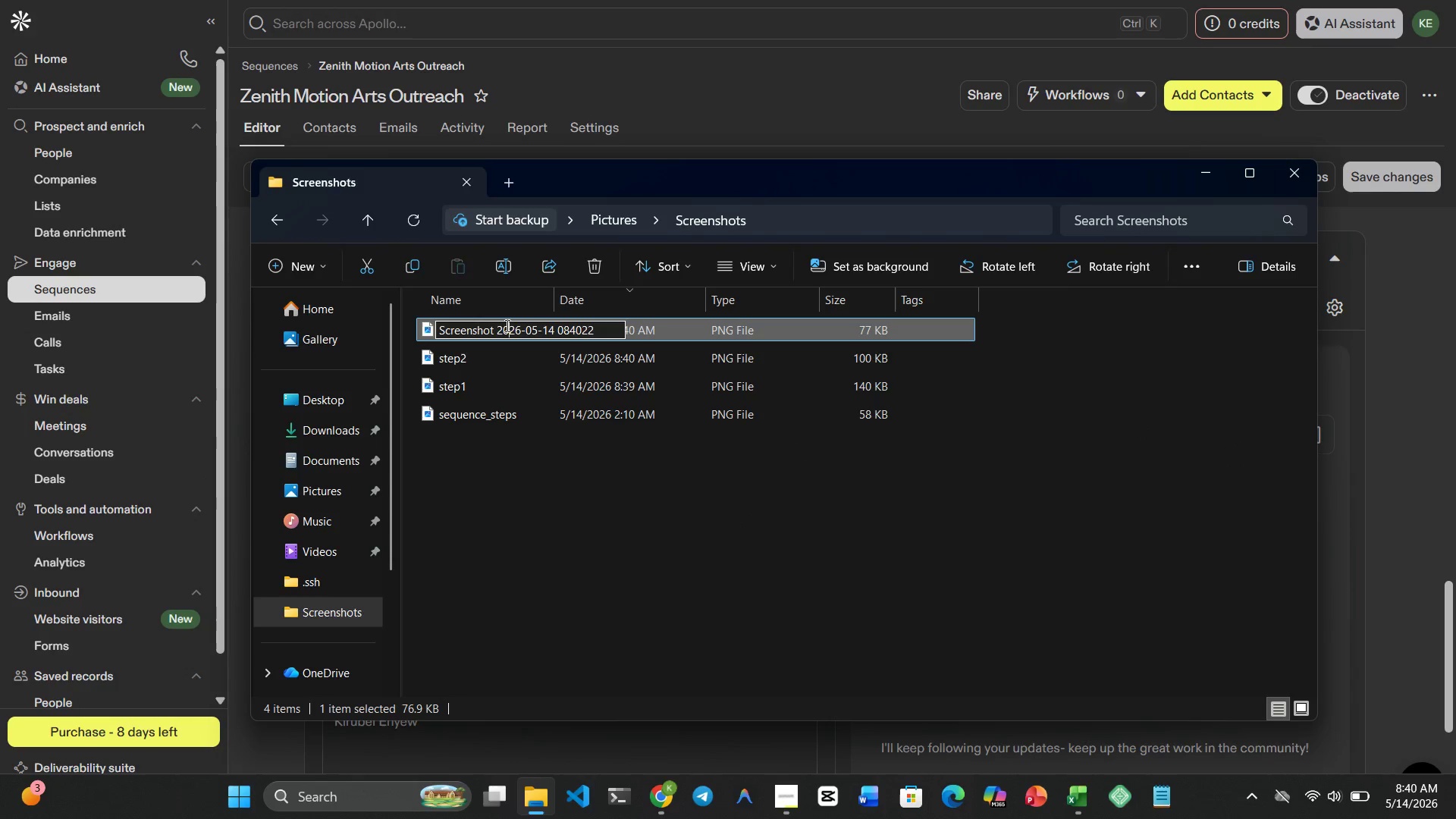 
triple_click([506, 325])
 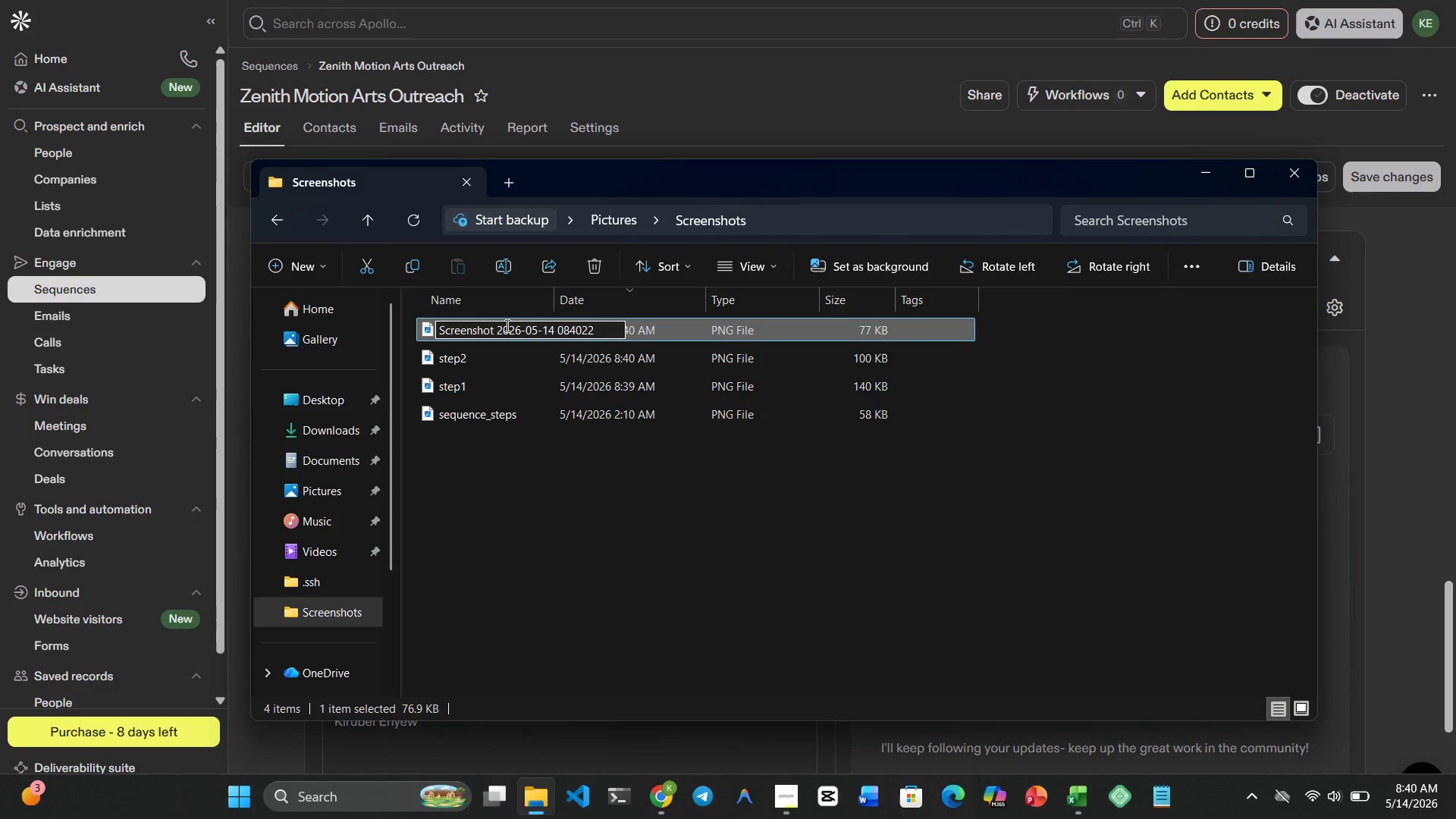 
double_click([506, 325])
 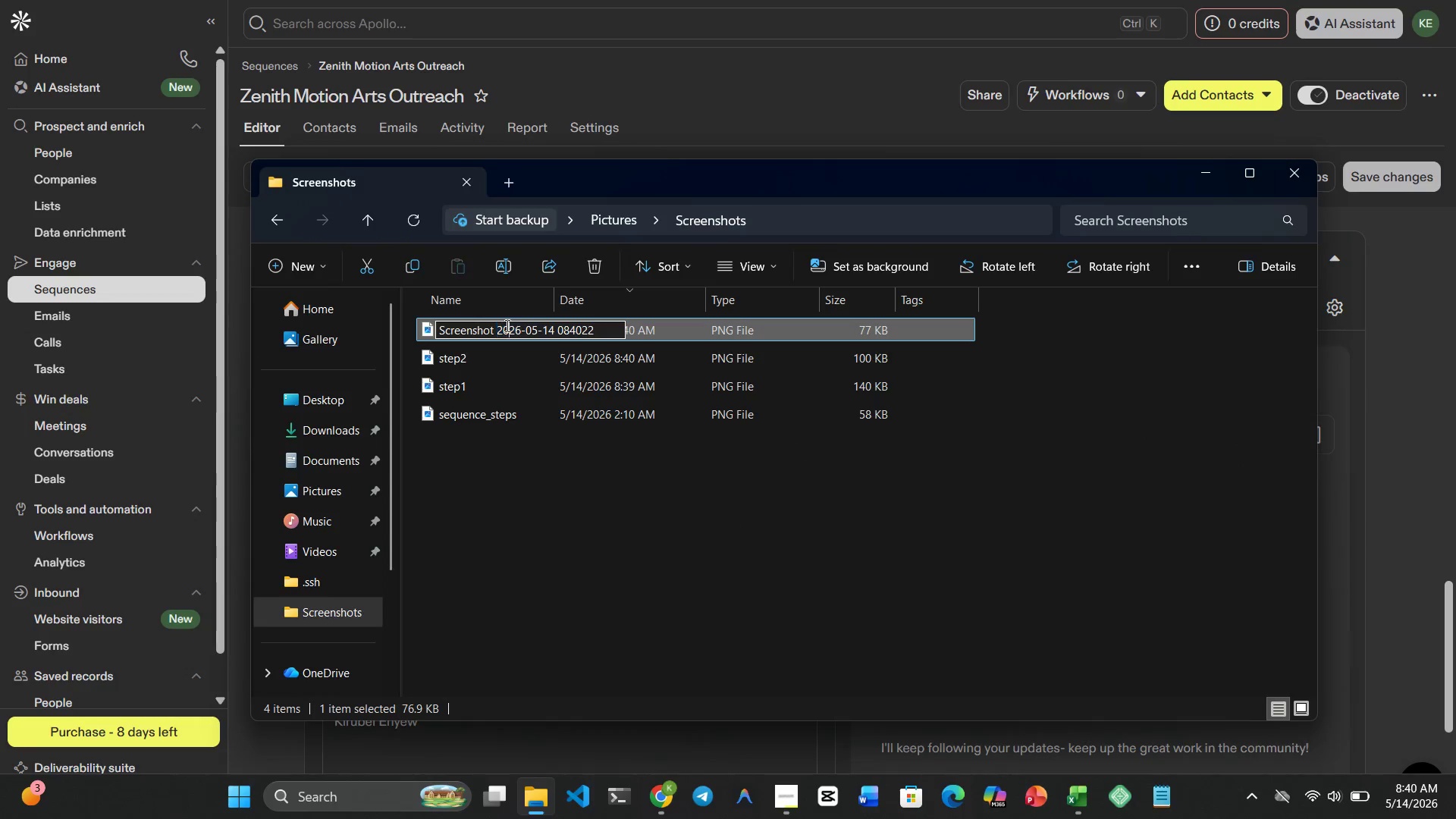 
triple_click([506, 325])
 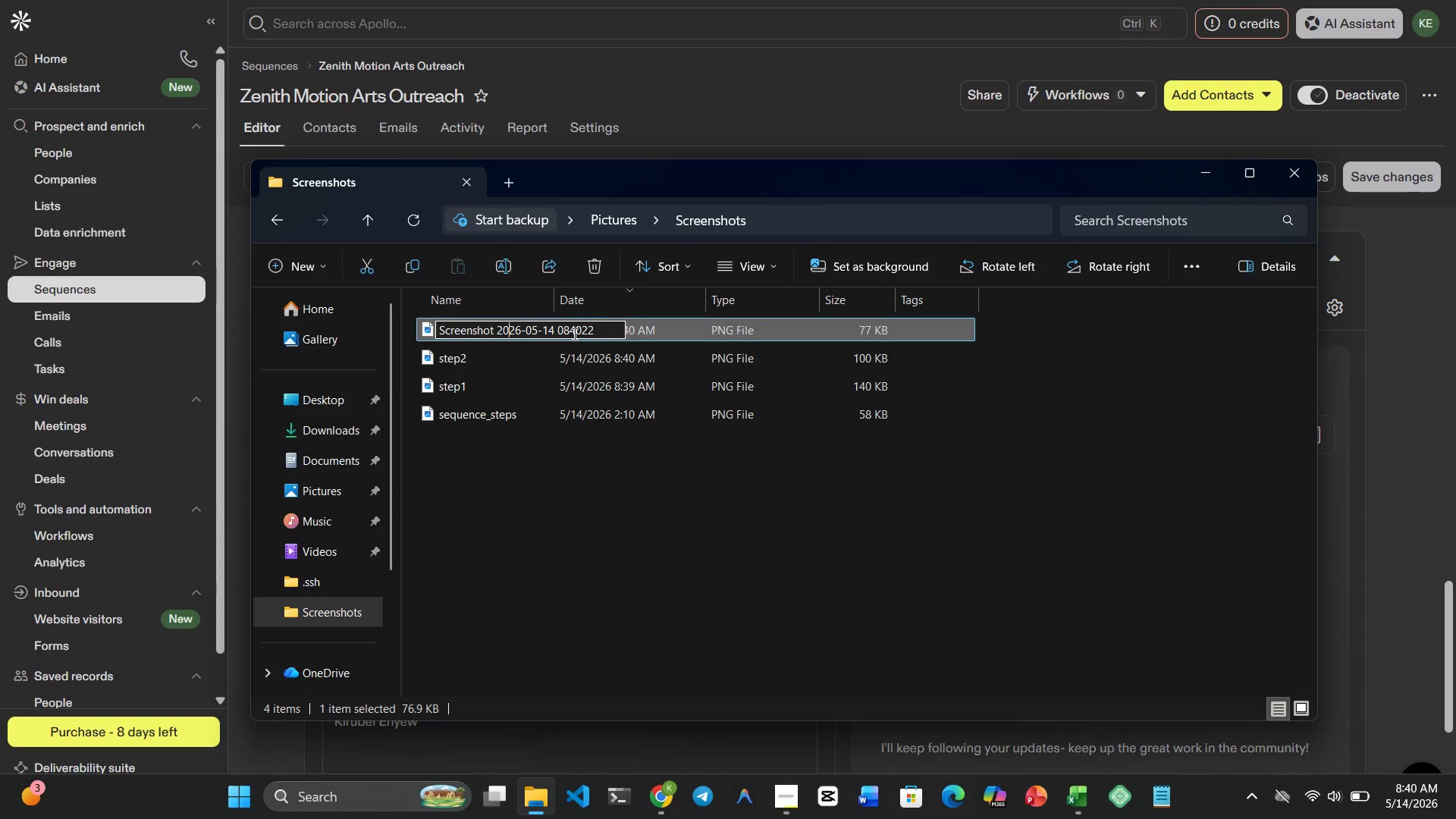 
double_click([573, 334])
 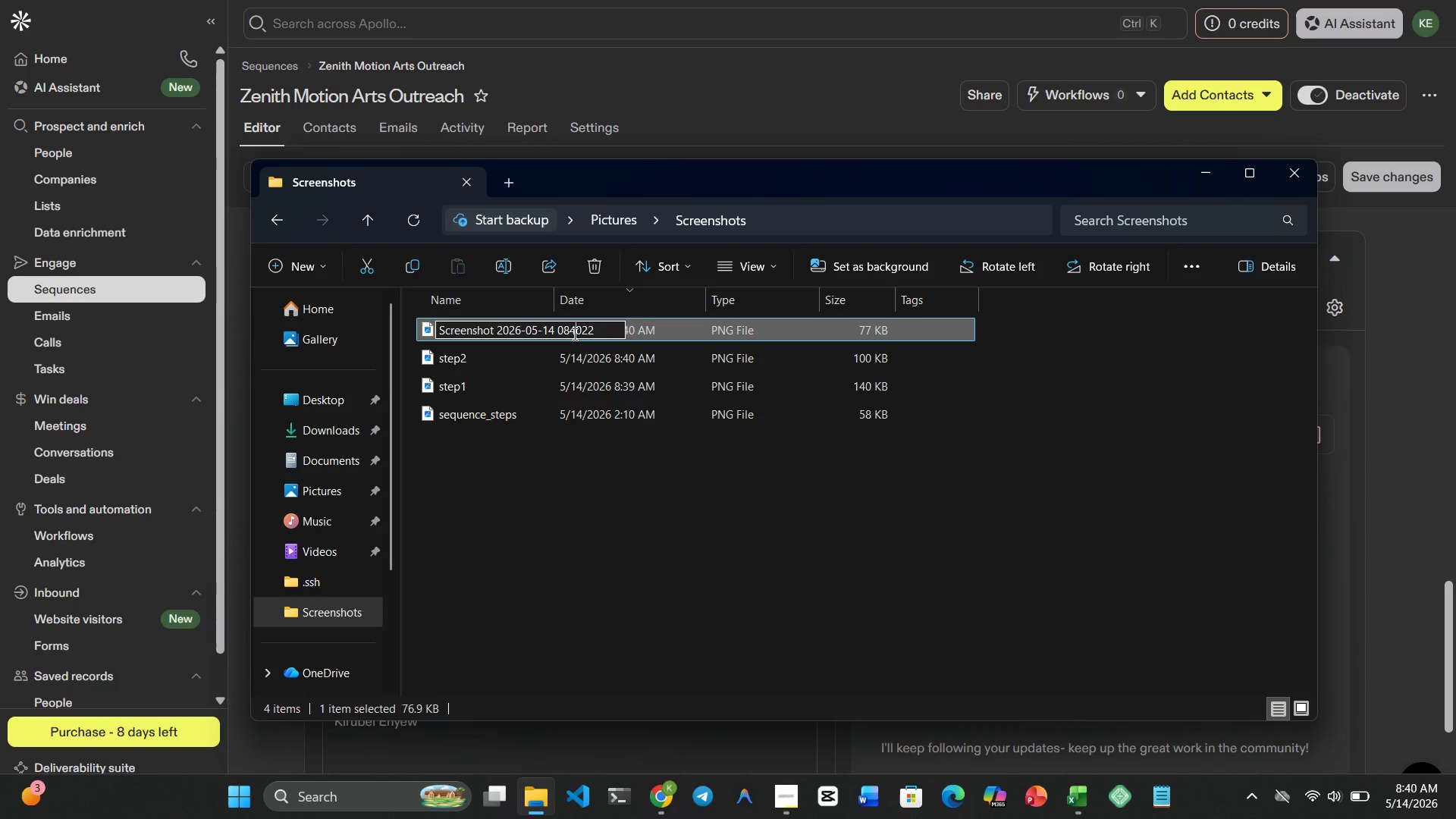 
triple_click([573, 334])
 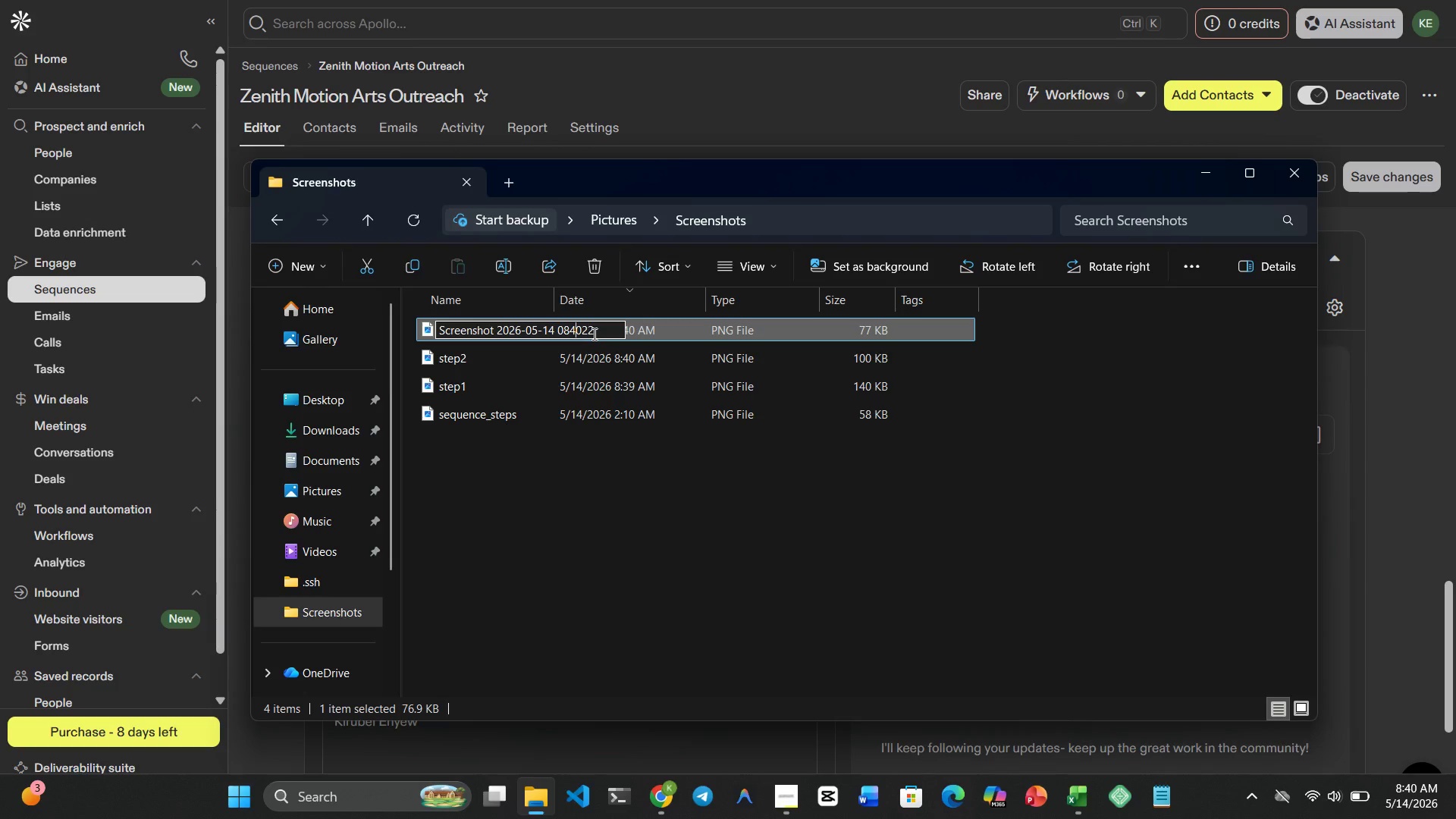 
left_click_drag(start_coordinate=[593, 334], to_coordinate=[330, 332])
 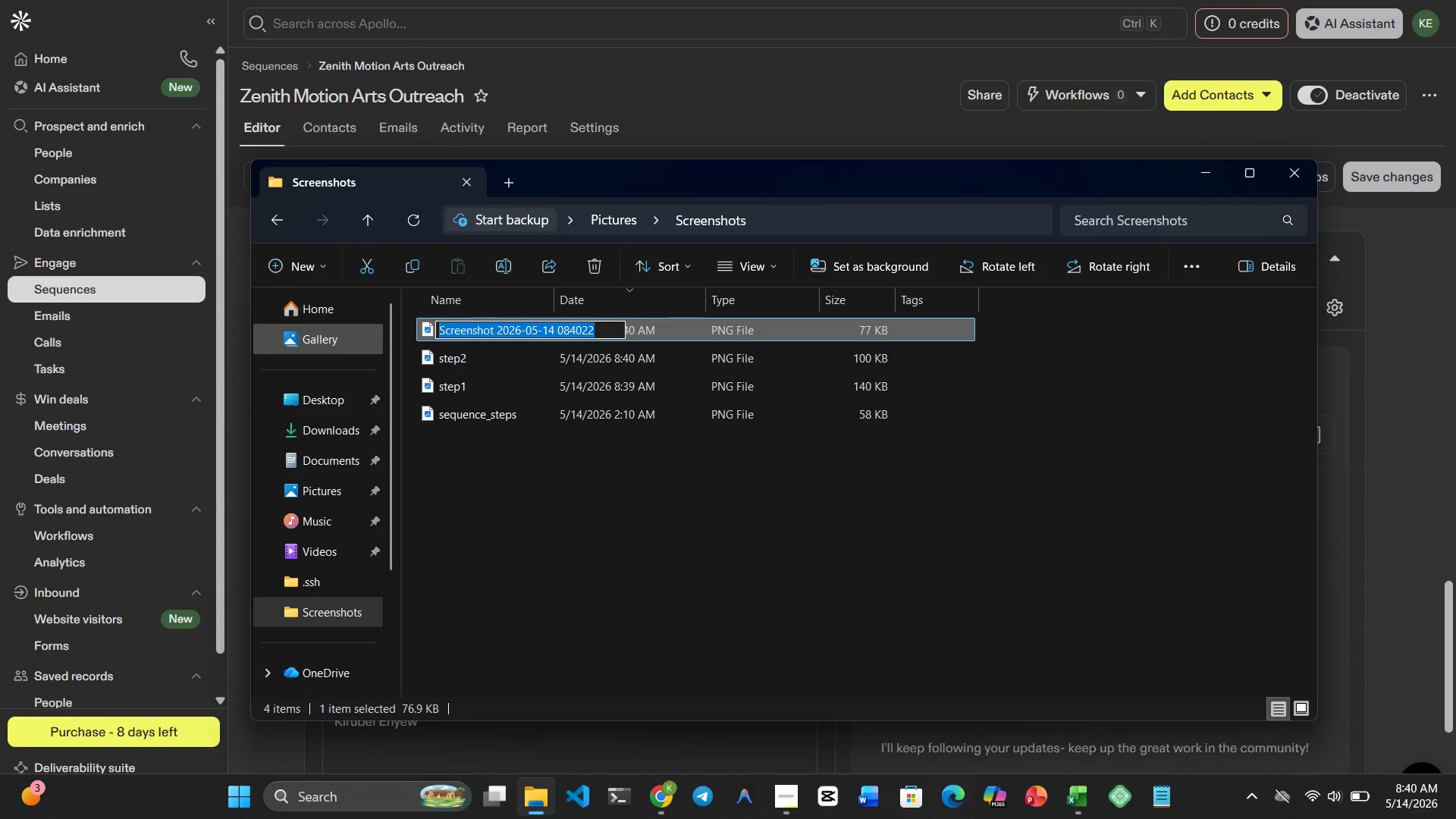 
type(step3)
 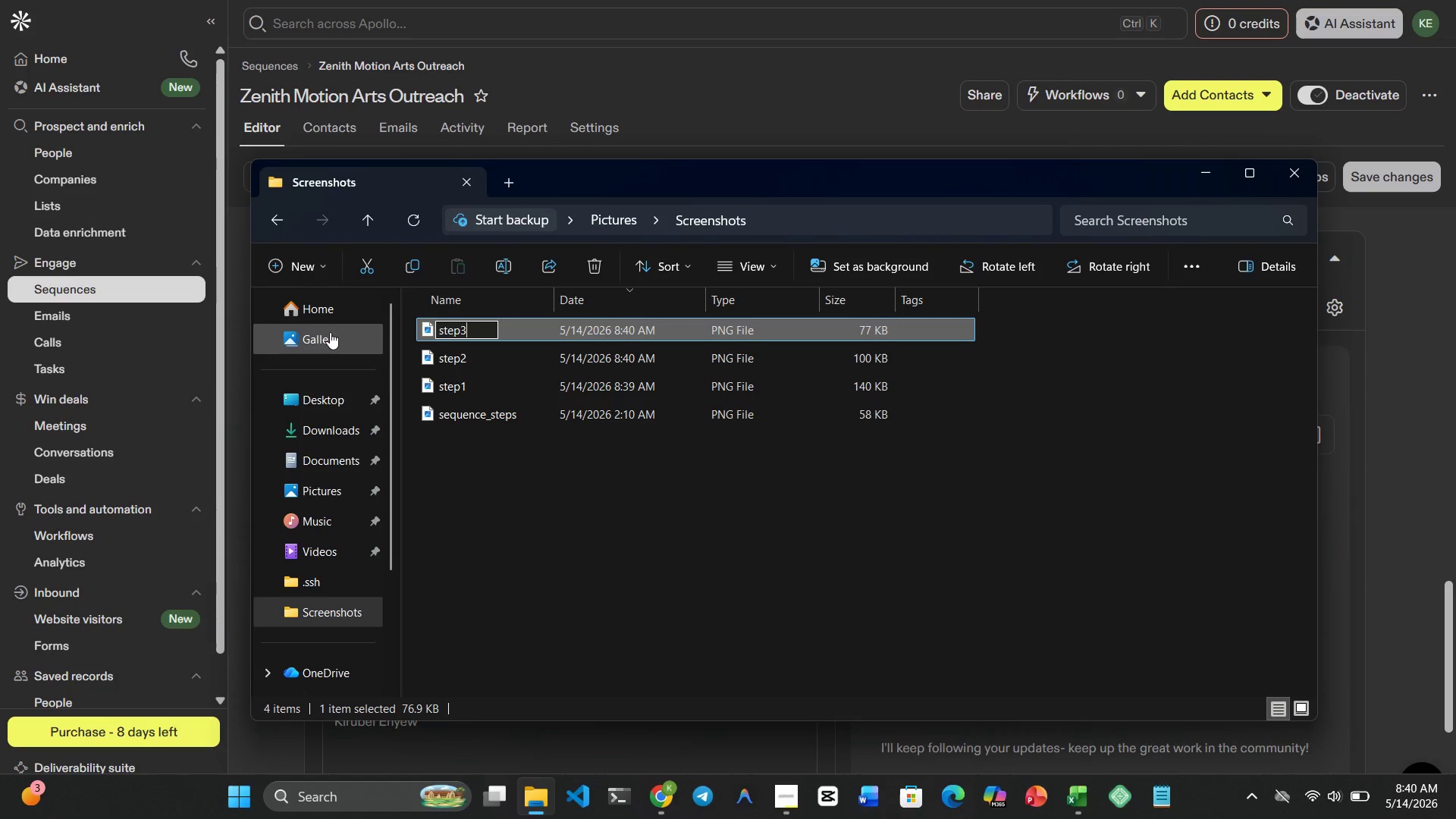 
key(Enter)
 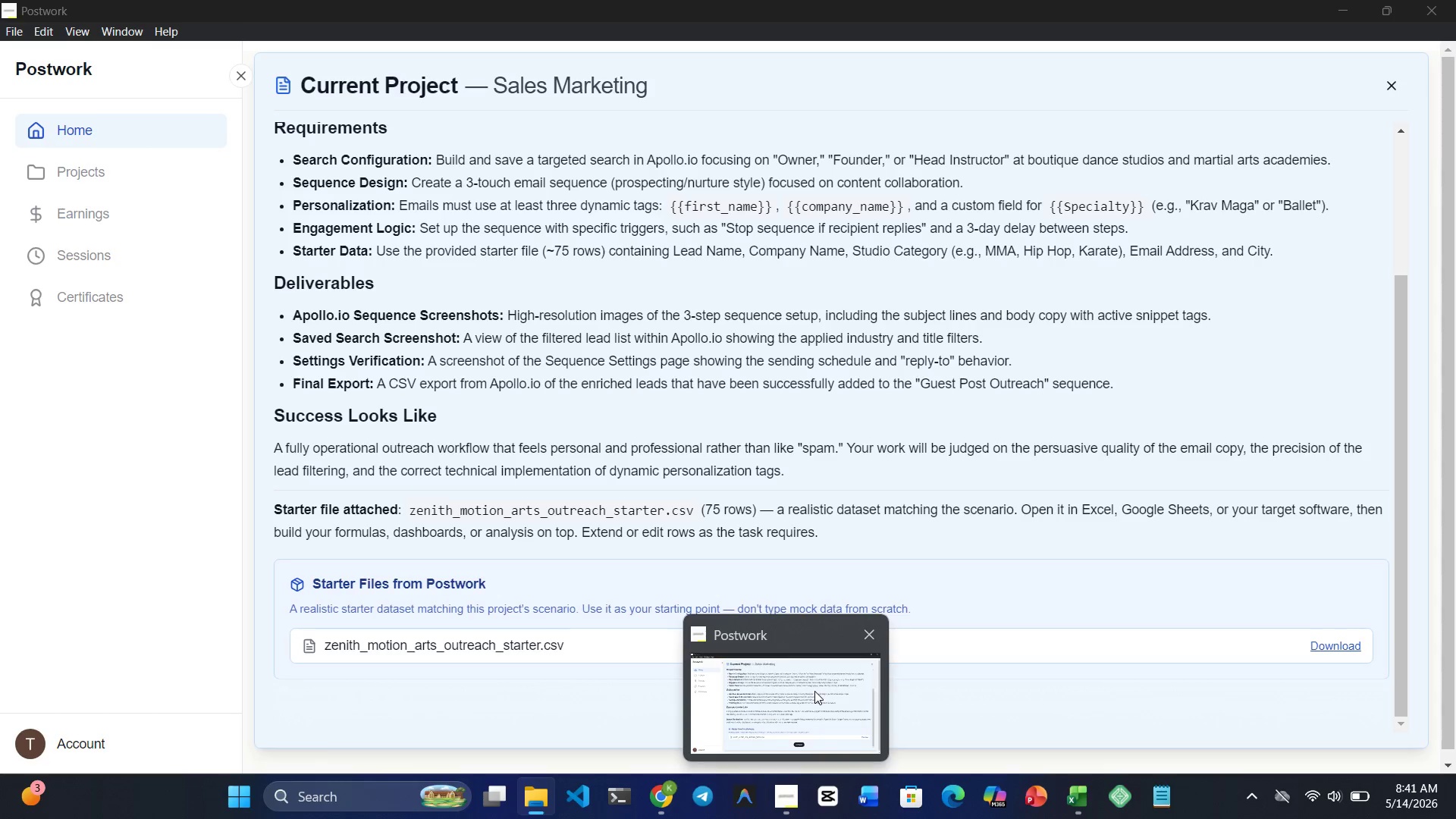 
wait(29.39)
 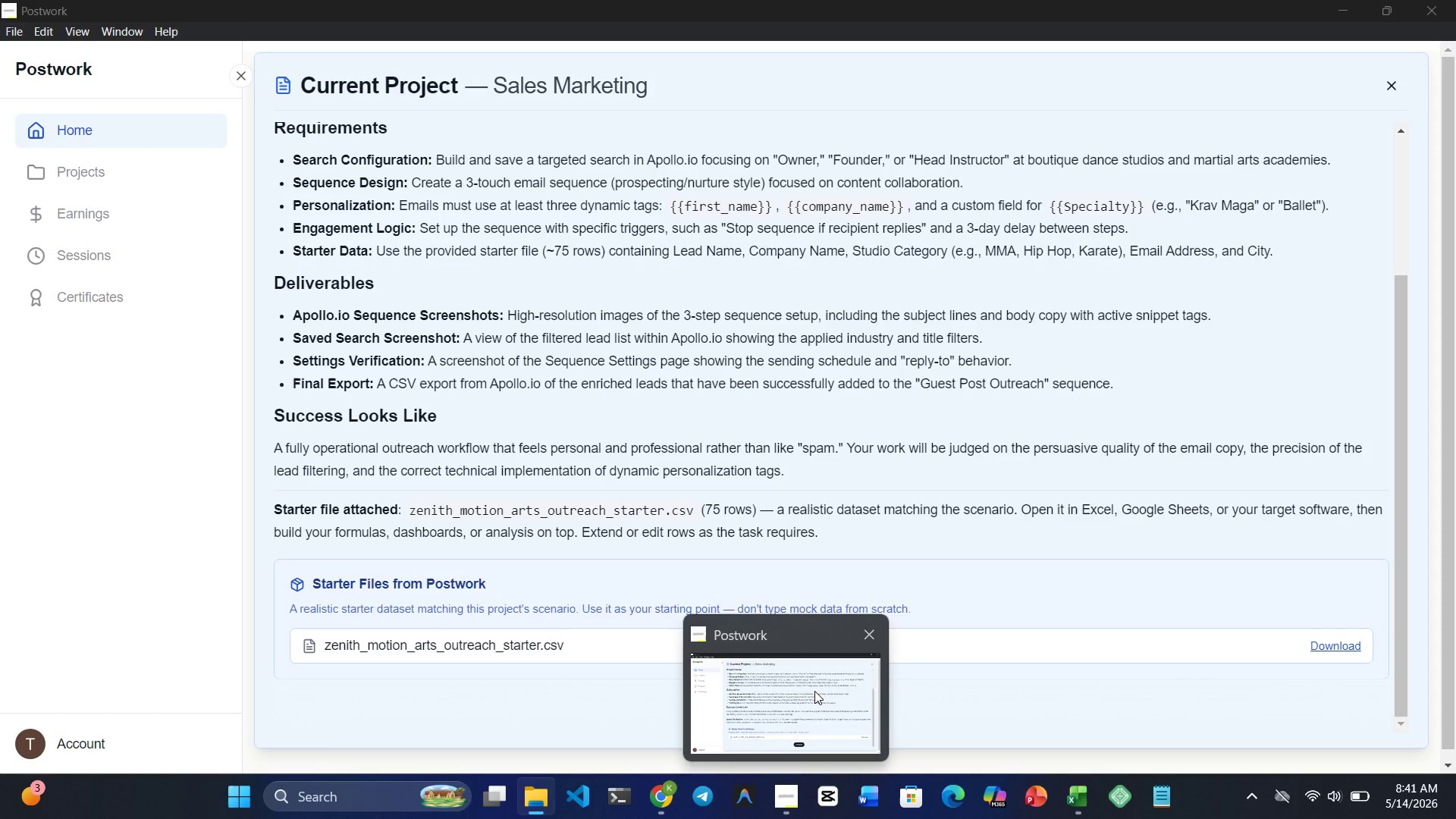 
key(Shift+ArrowDown)
 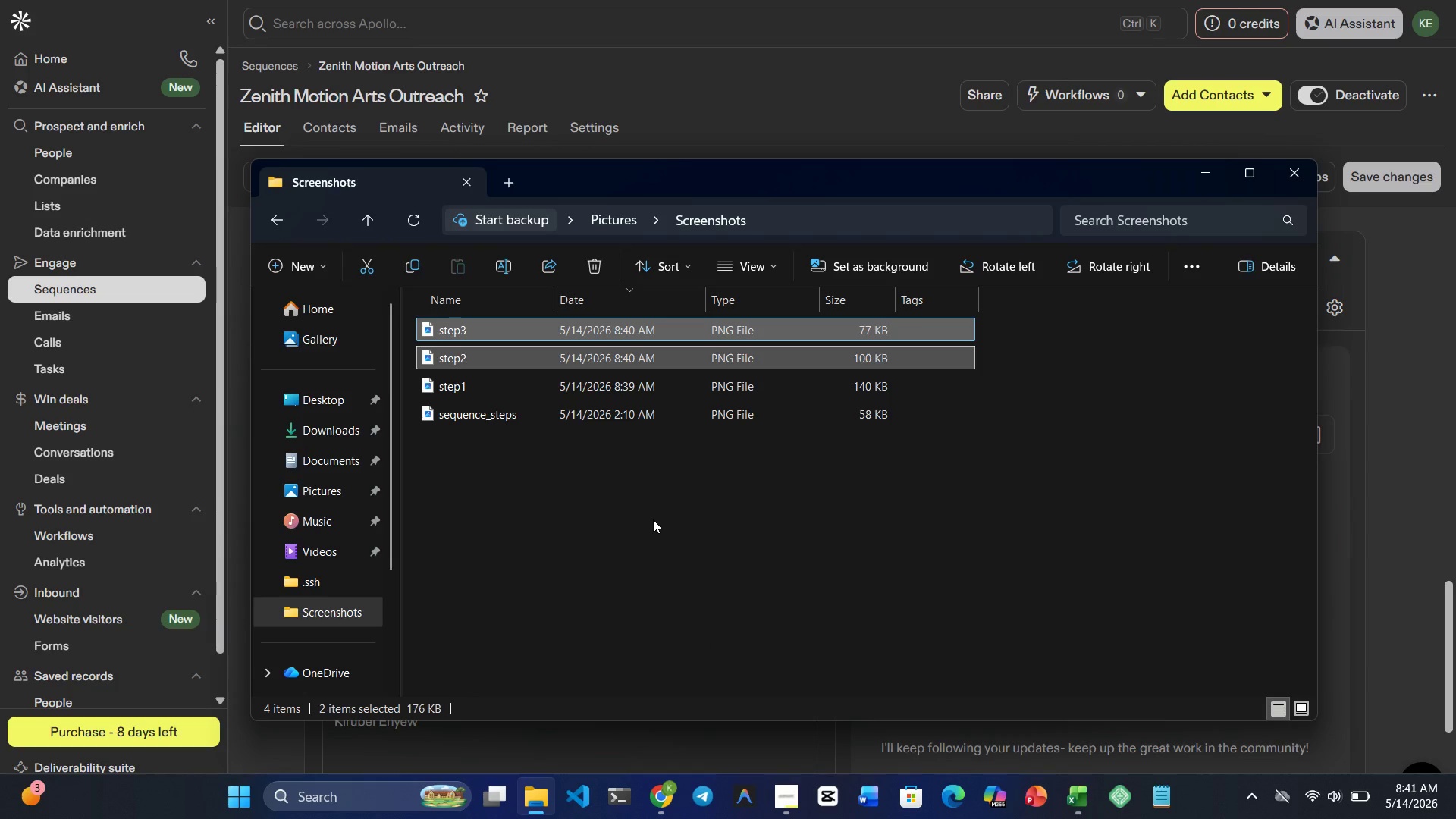 
key(Shift+ArrowDown)
 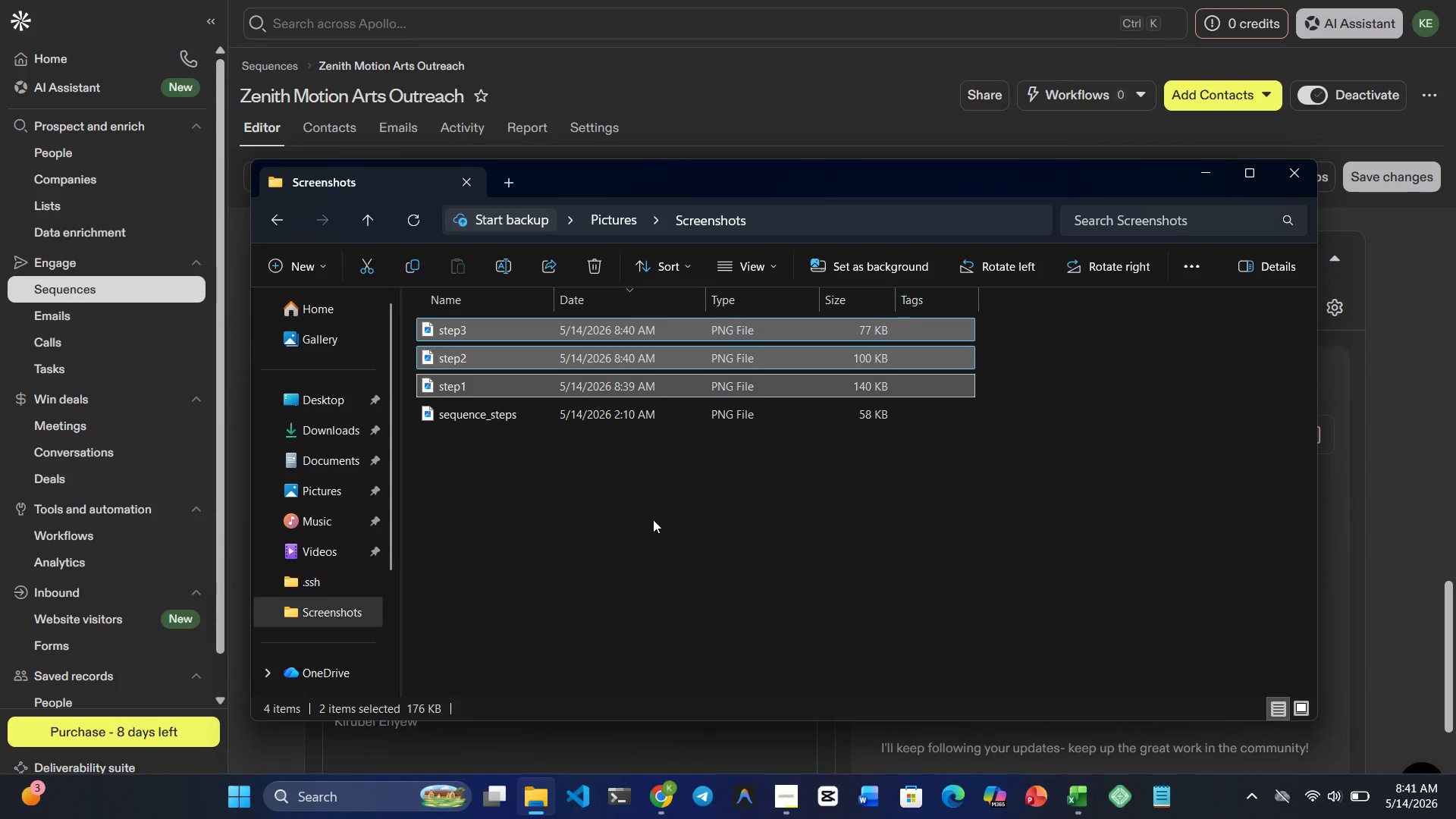 
key(Shift+ArrowDown)
 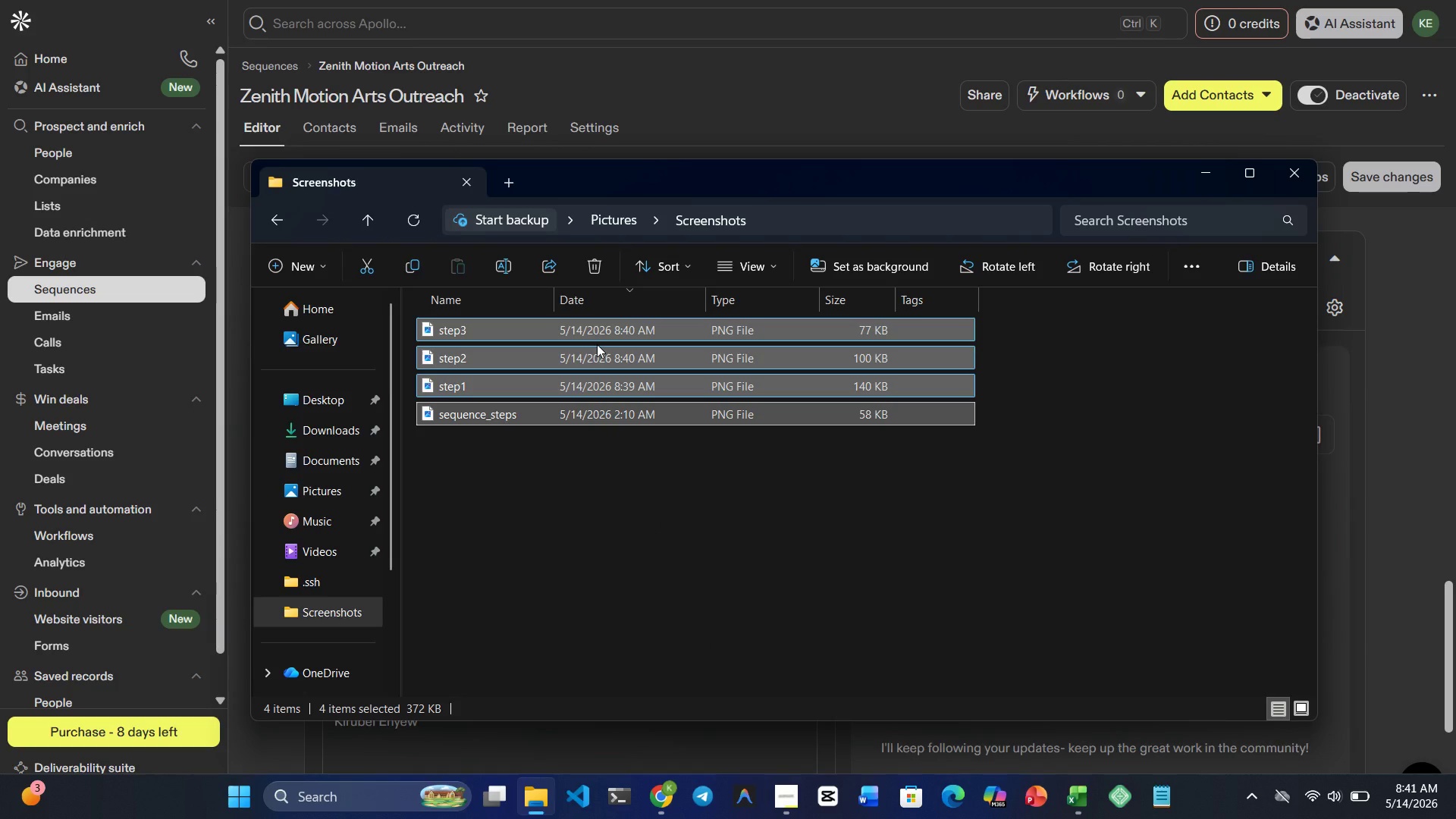 
right_click([597, 344])
 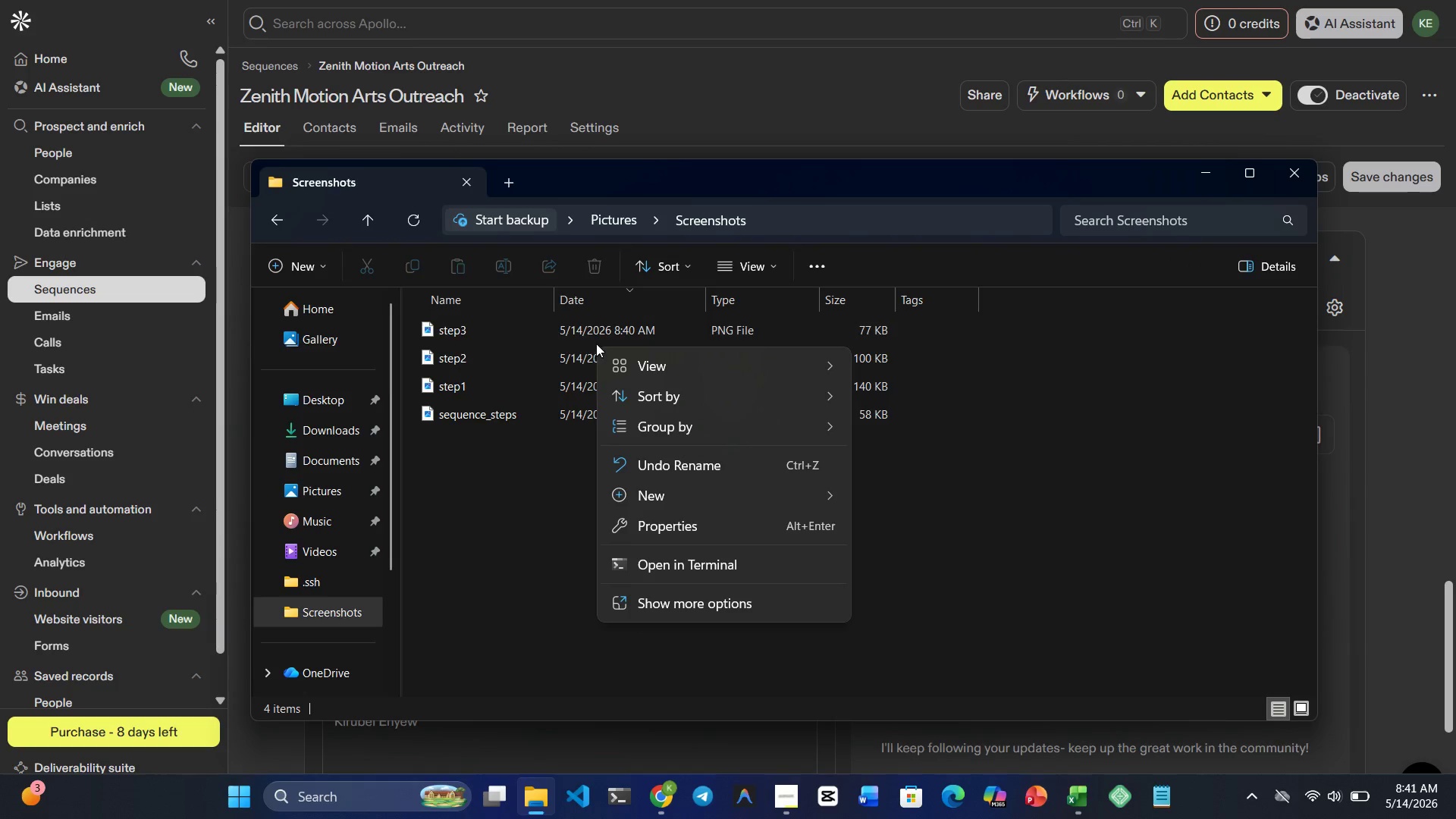 
left_click([580, 324])
 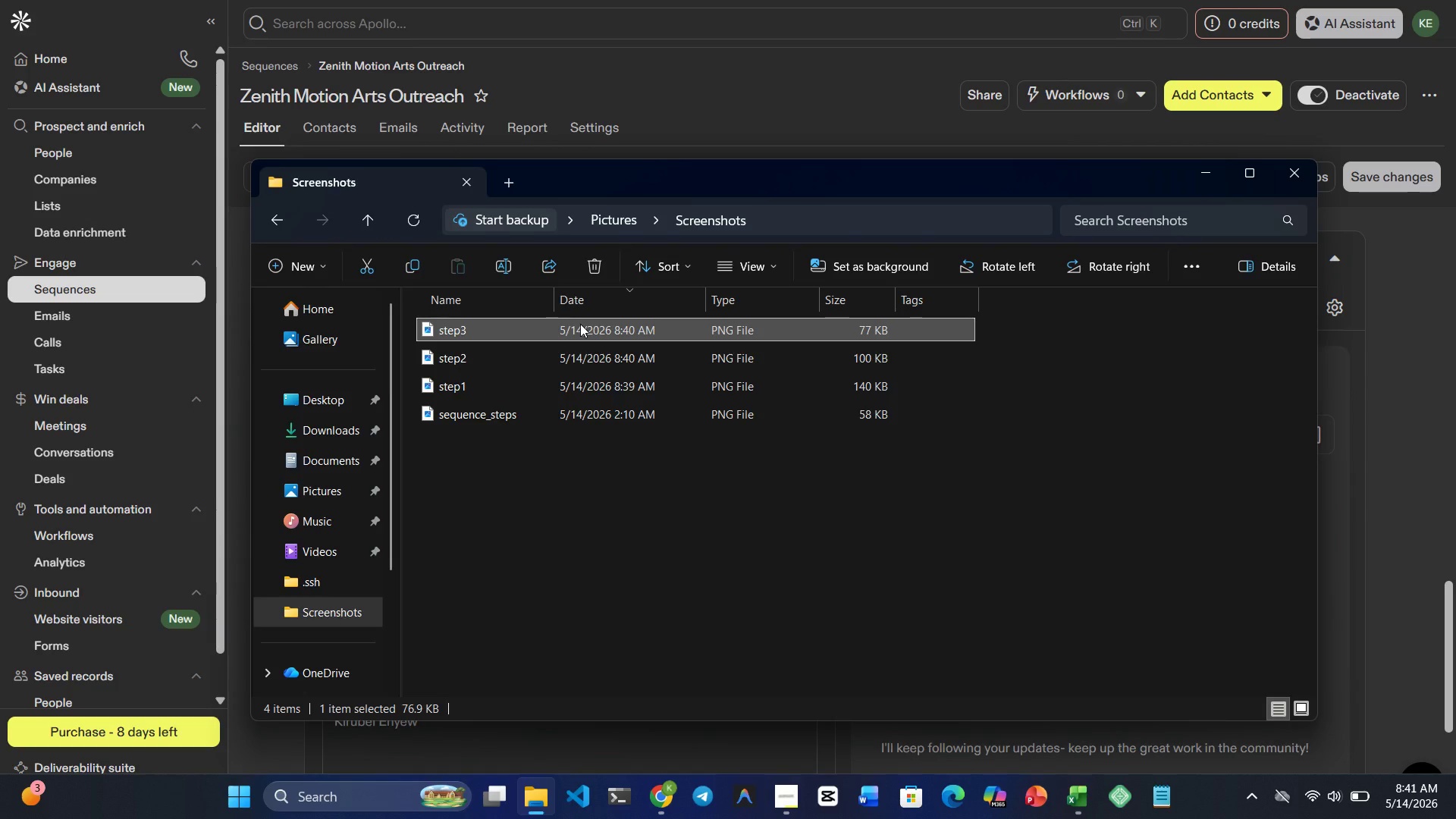 
key(Shift+ArrowDown)
 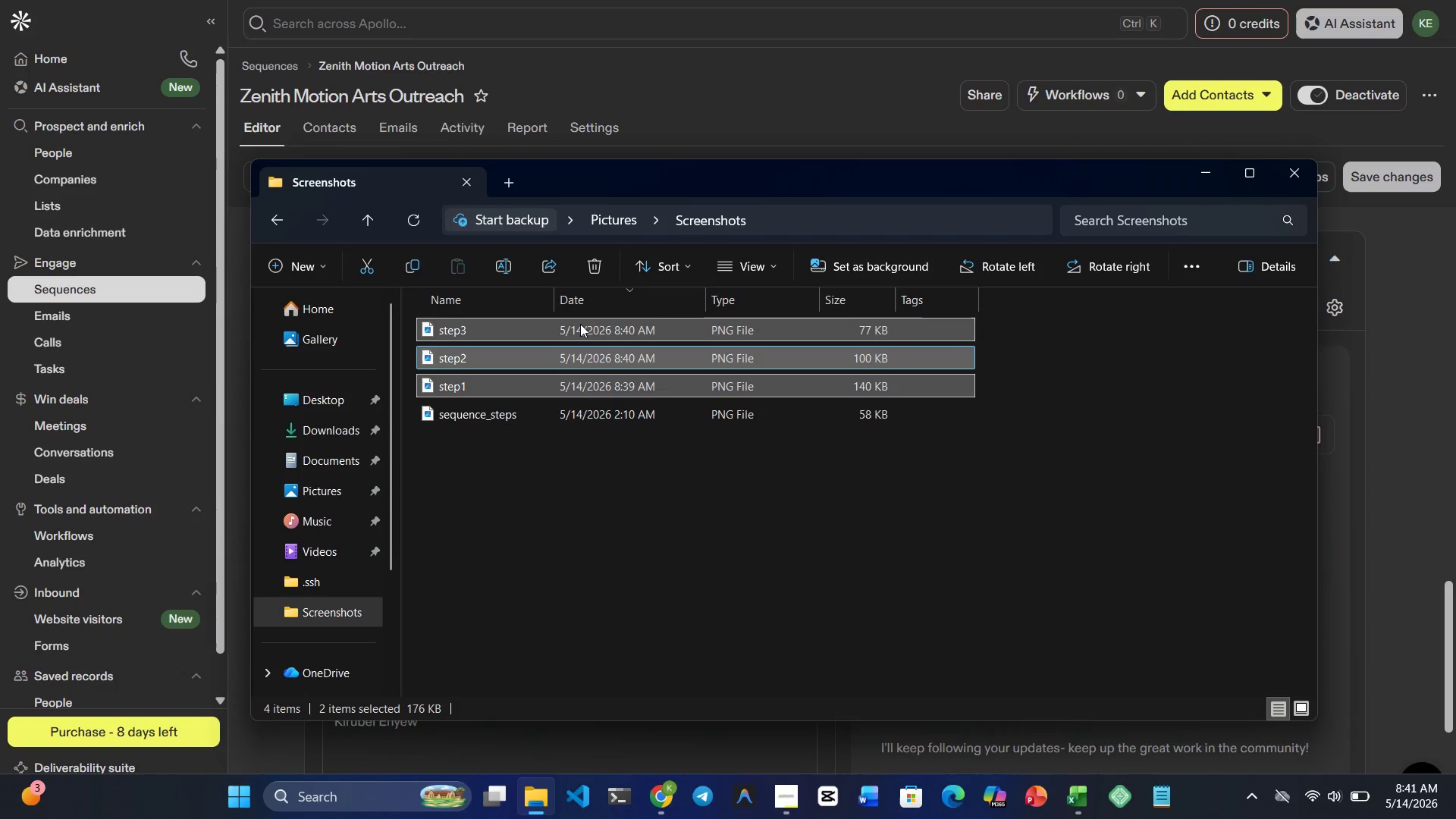 
key(Shift+ArrowDown)
 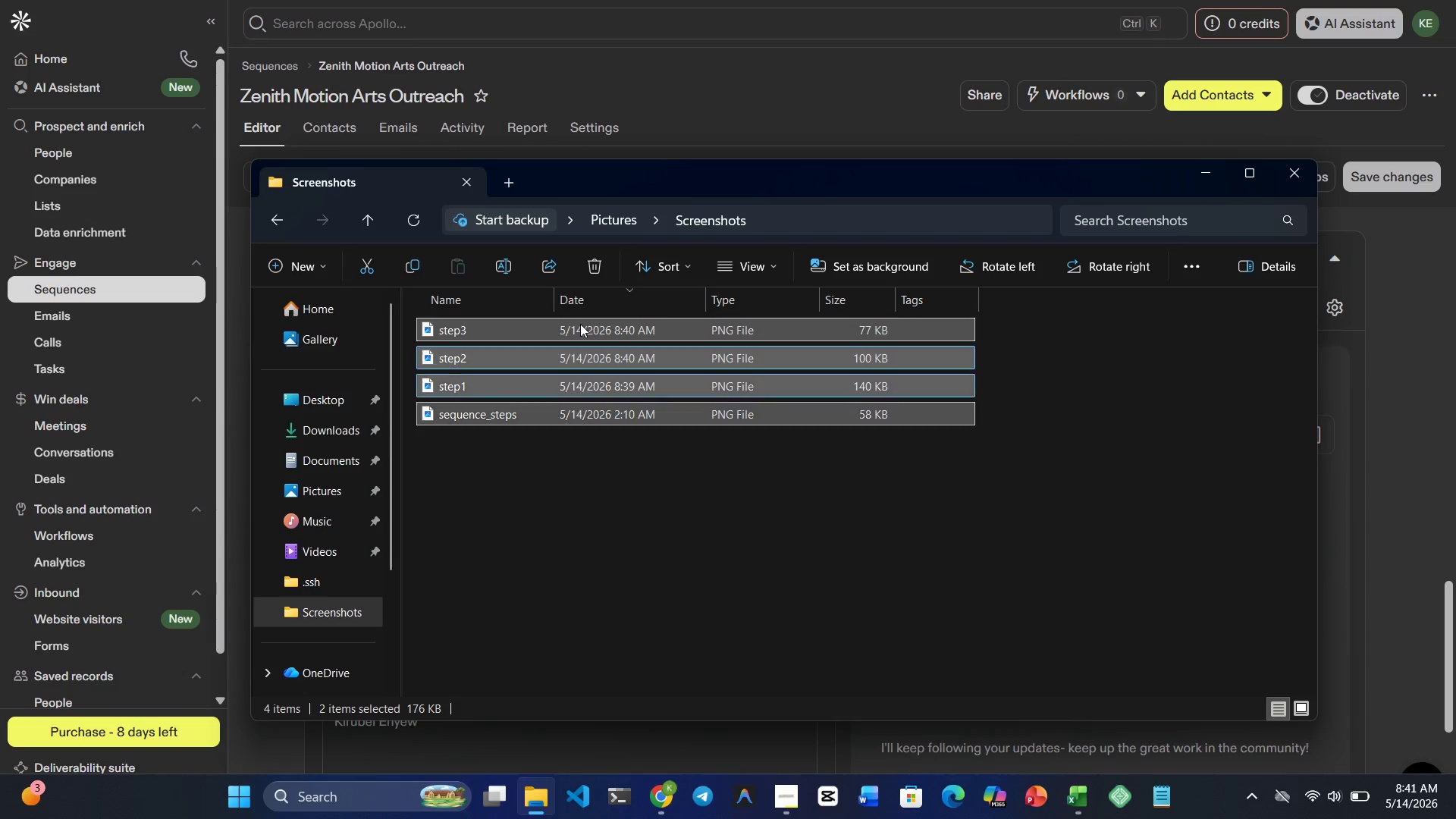 
key(Shift+ArrowDown)
 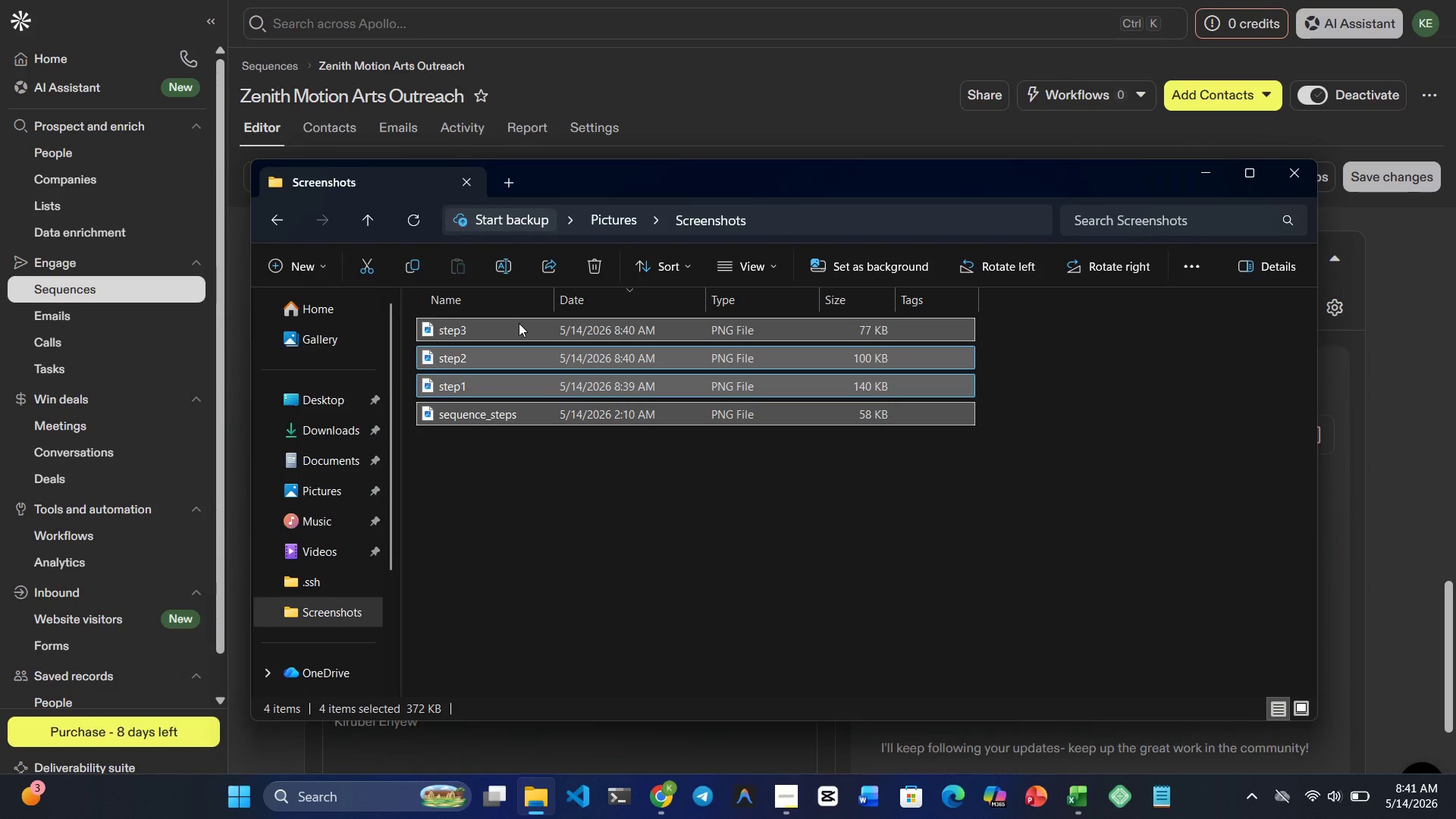 
right_click([519, 323])
 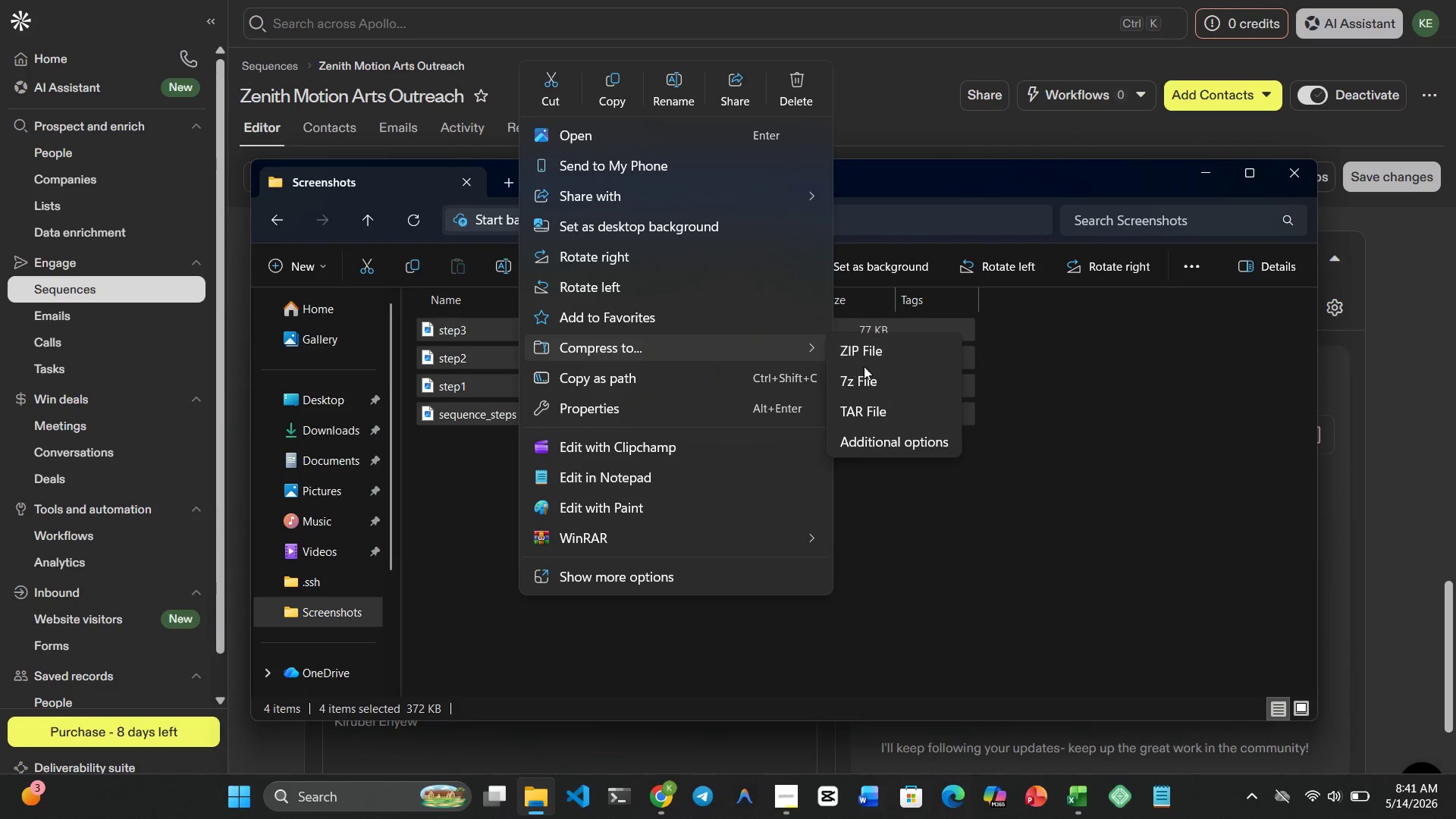 
left_click([903, 348])
 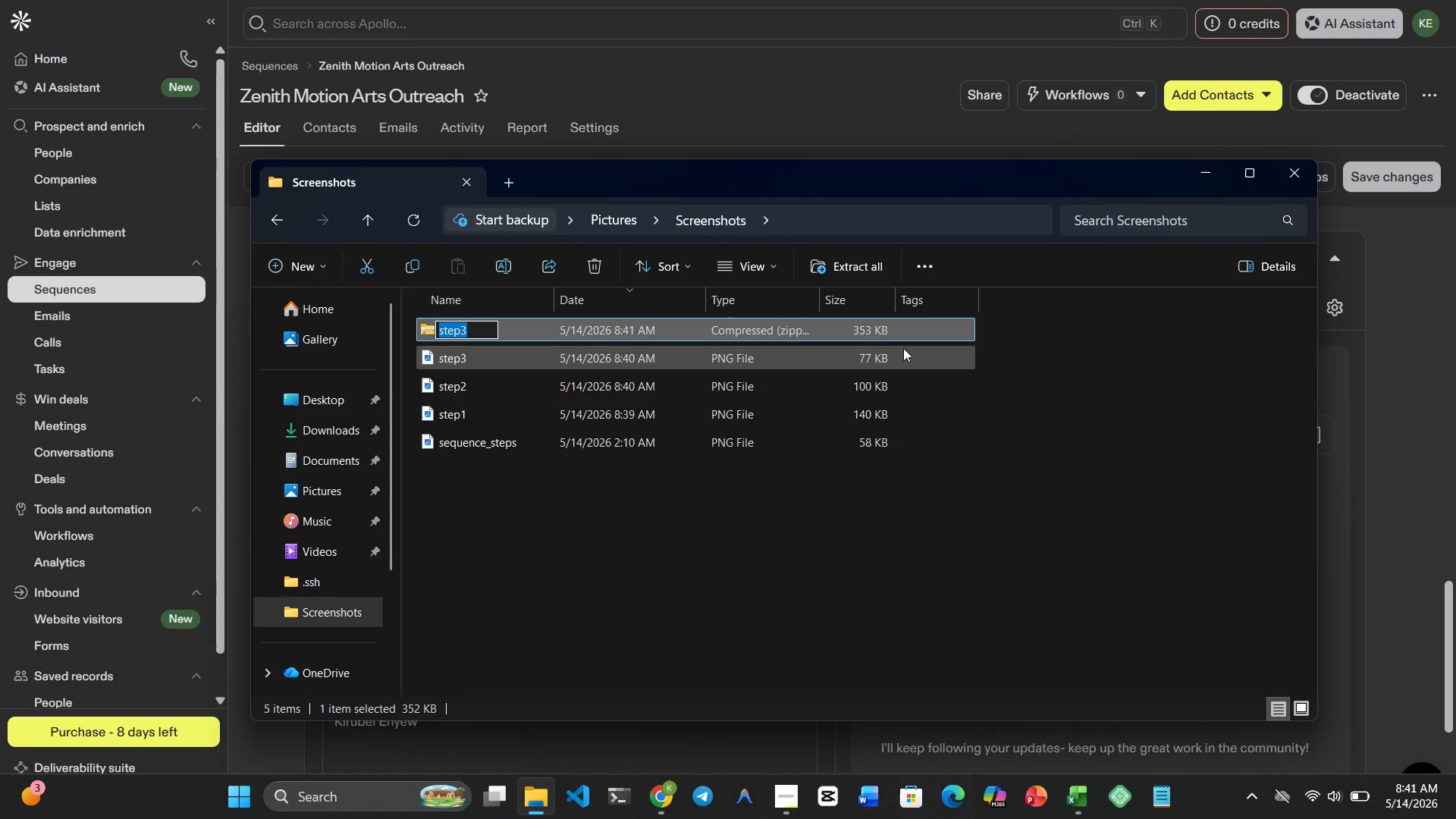 
type(sequence_setup)
 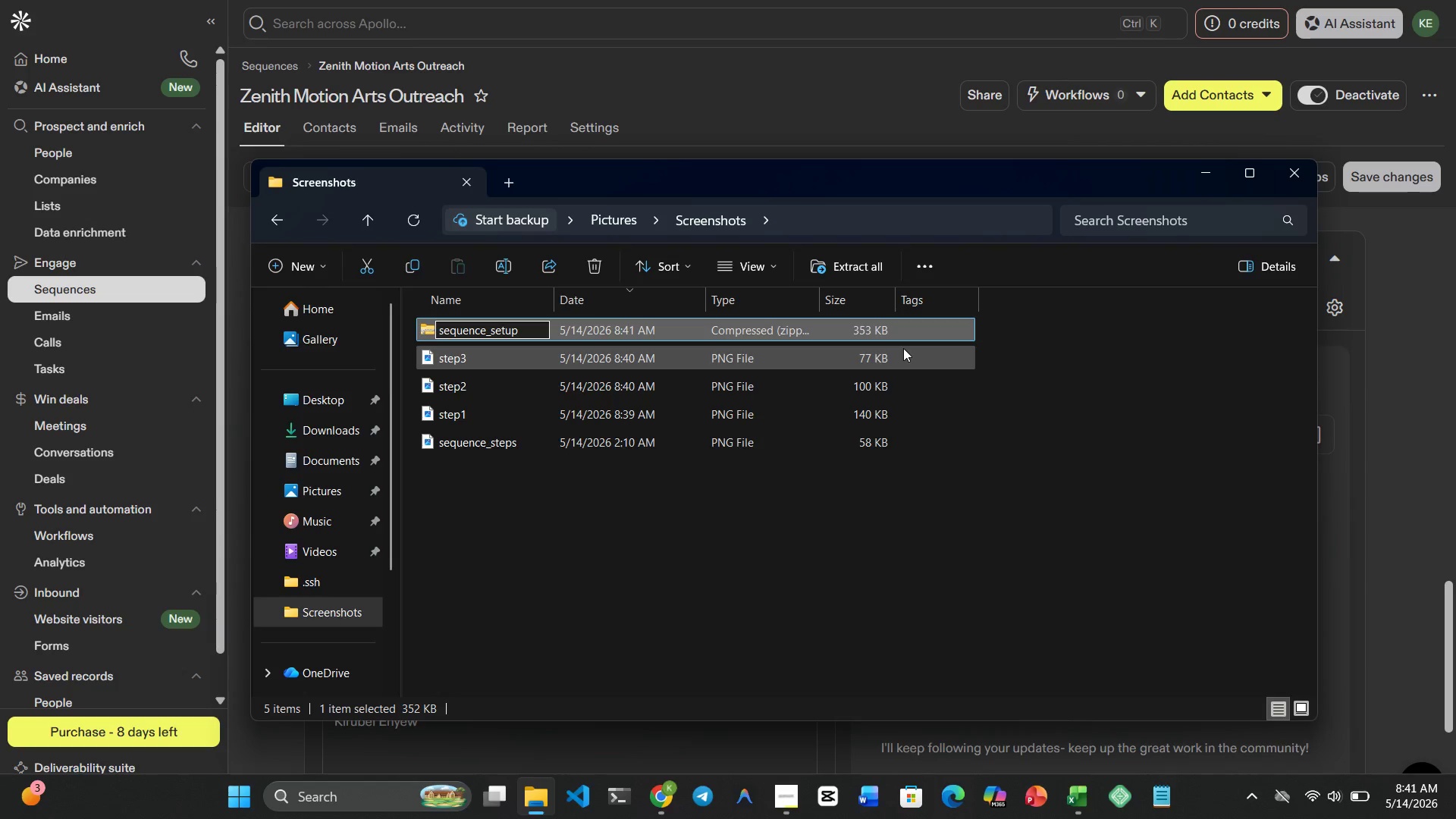 
key(Enter)
 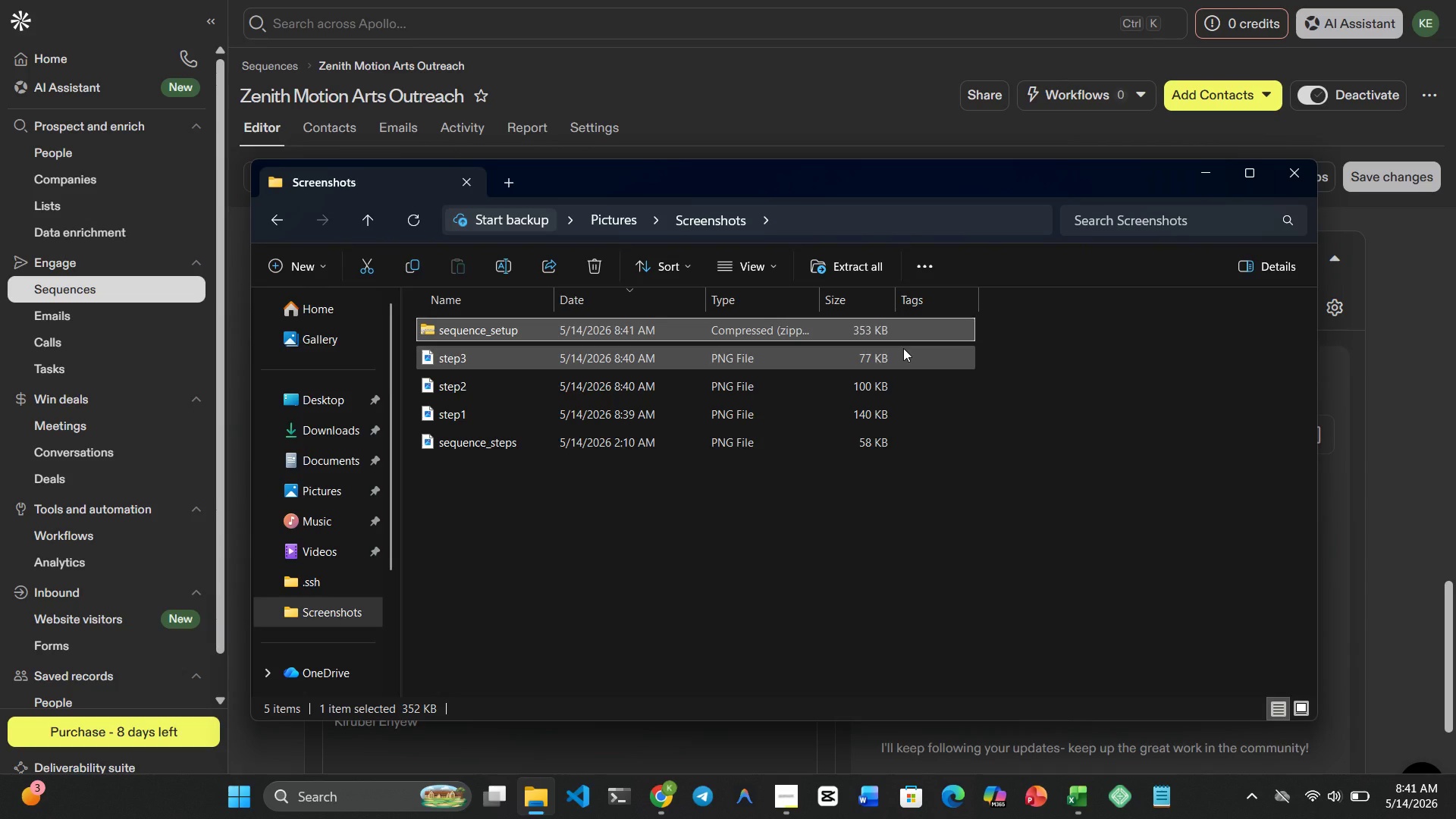 
key(Meta+4)
 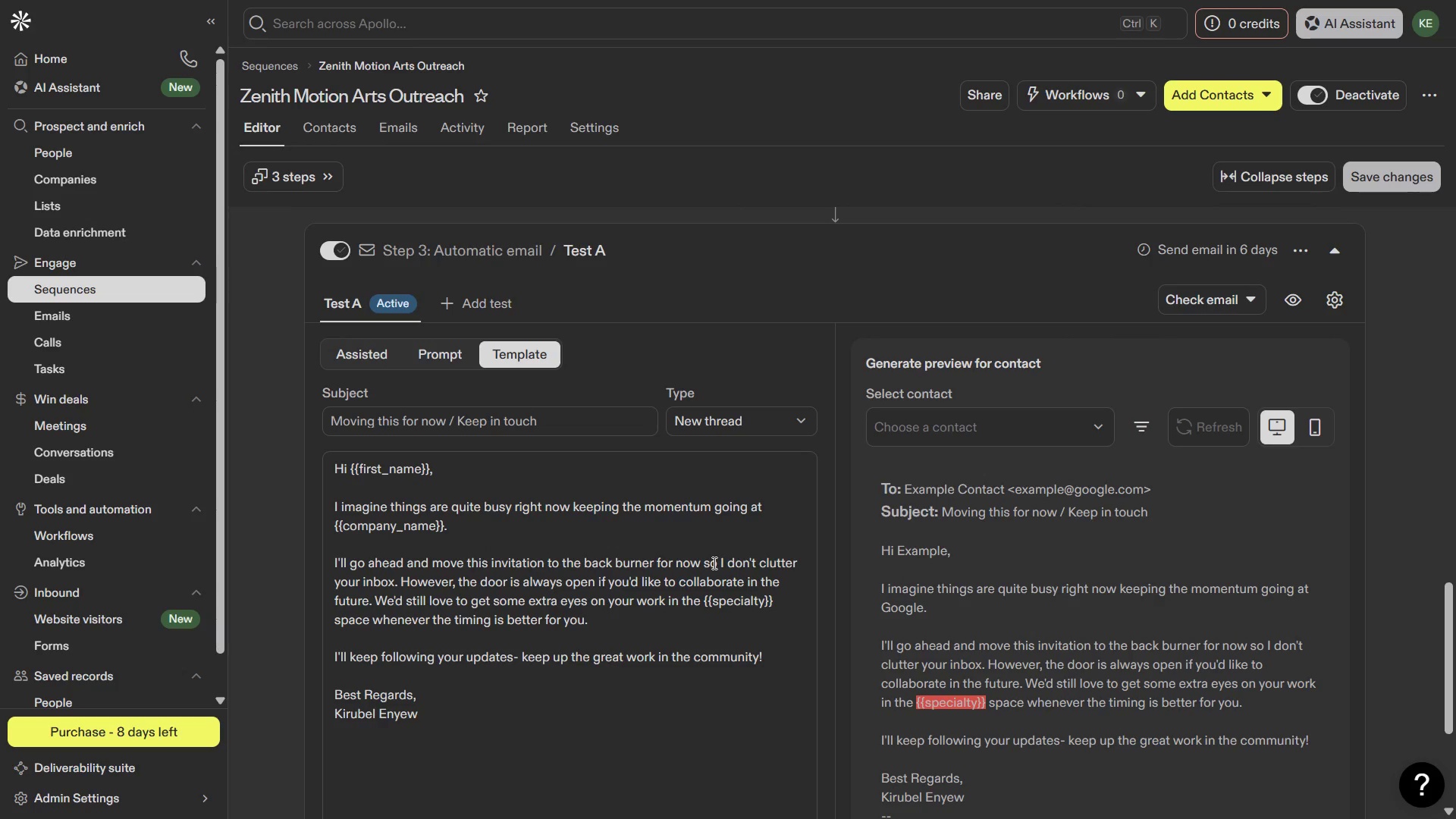 
key(Meta+MetaLeft)
 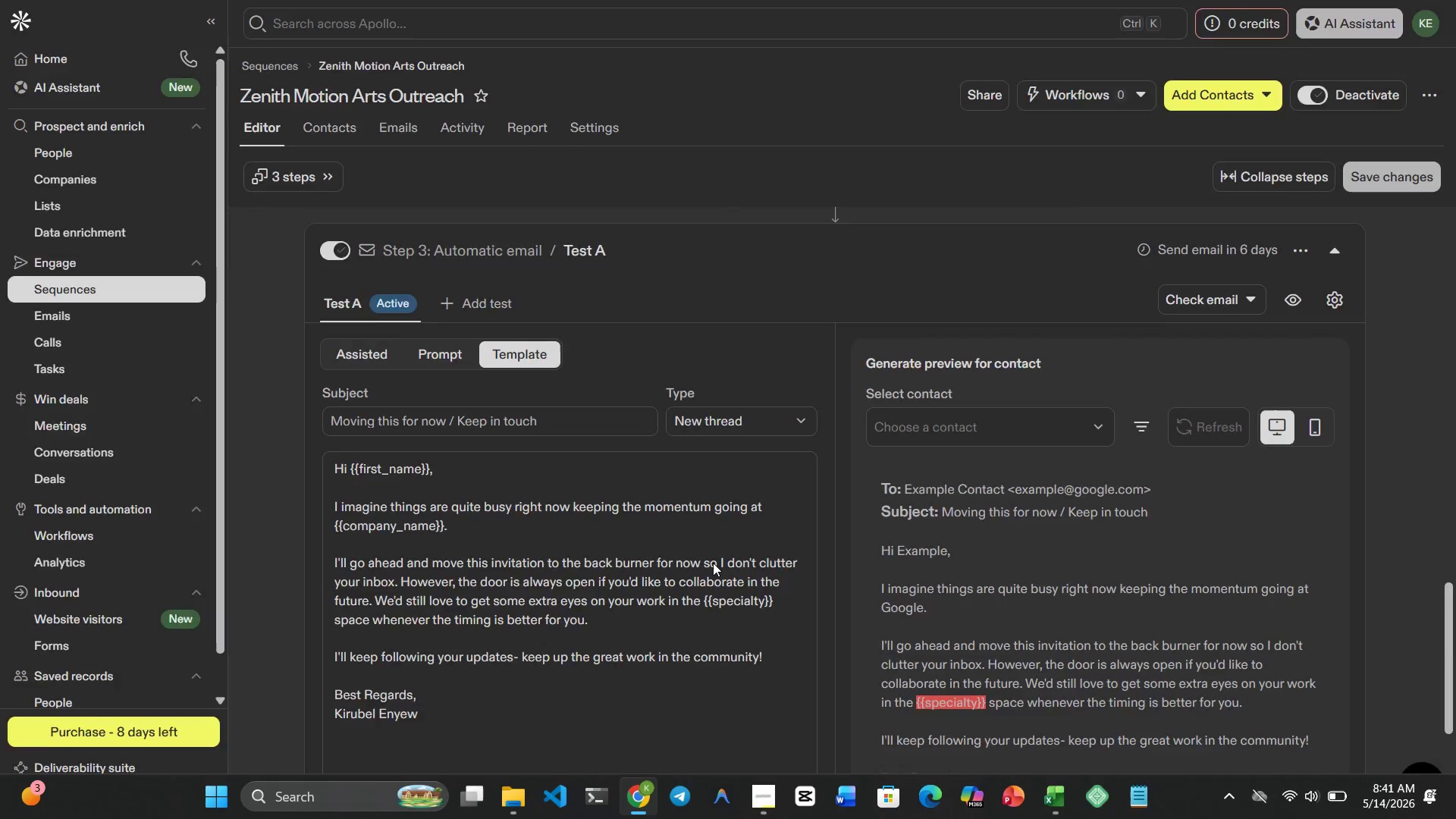 
key(Meta+7)